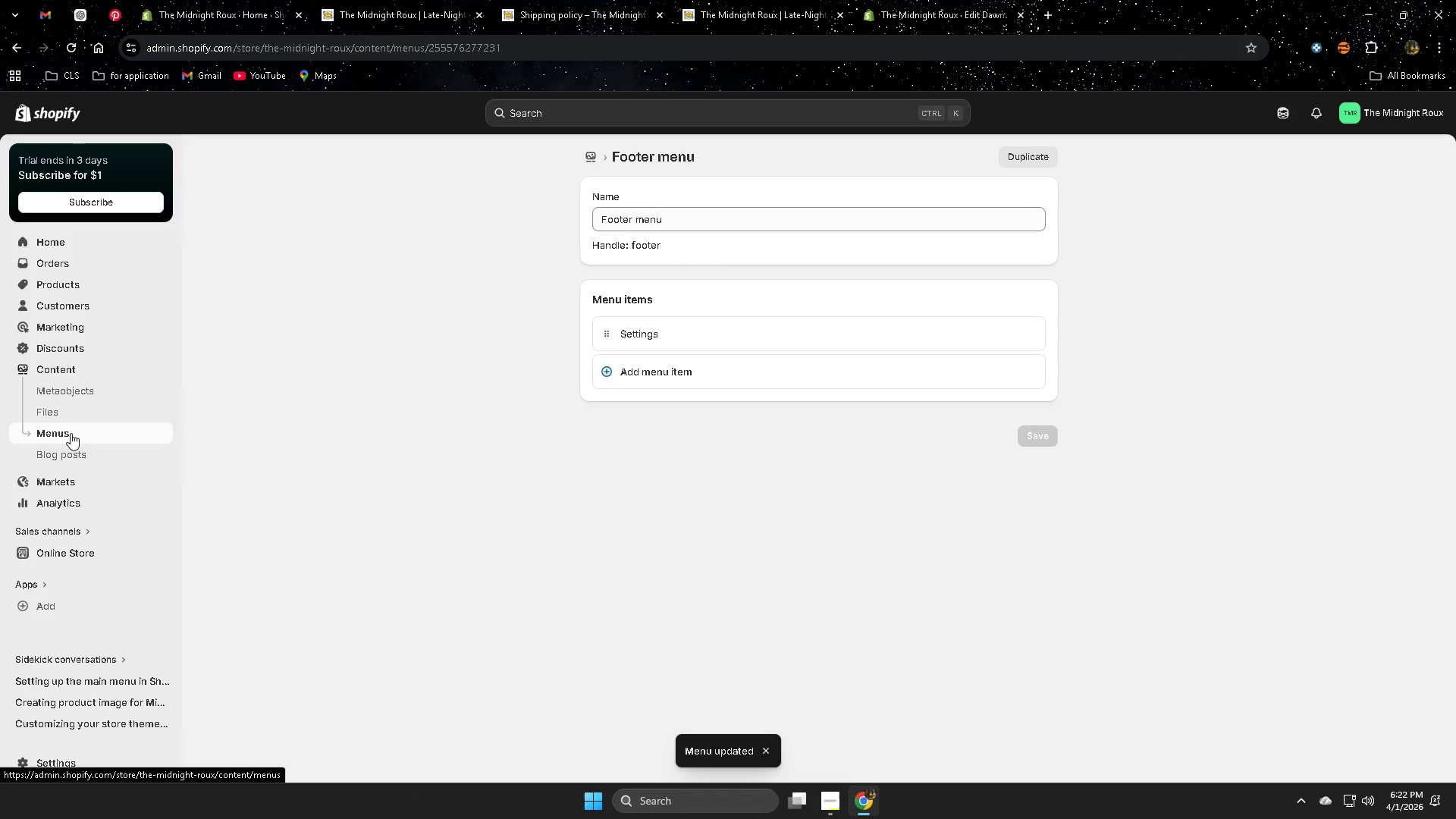 
left_click([709, 341])
 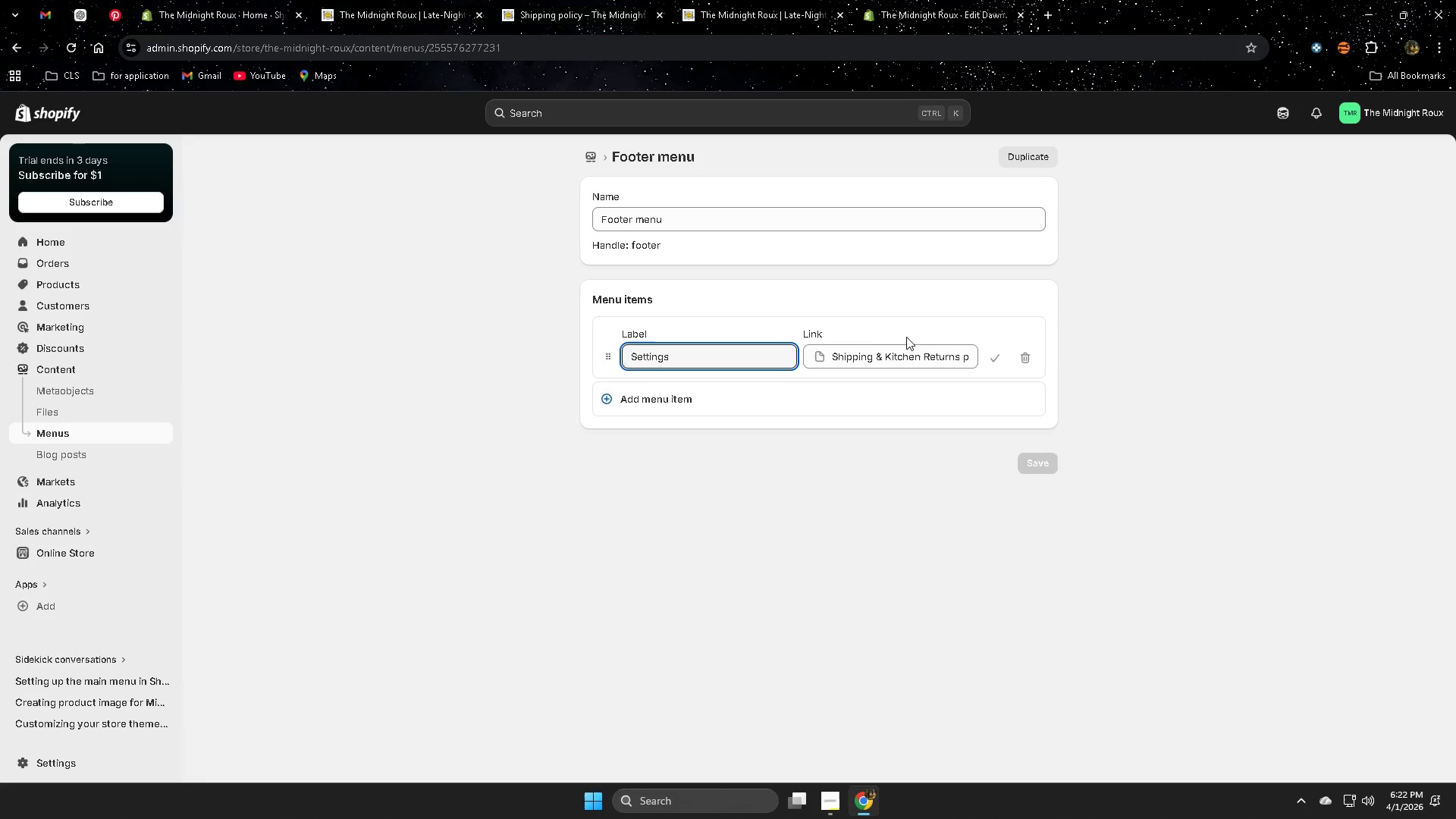 
left_click([841, 355])
 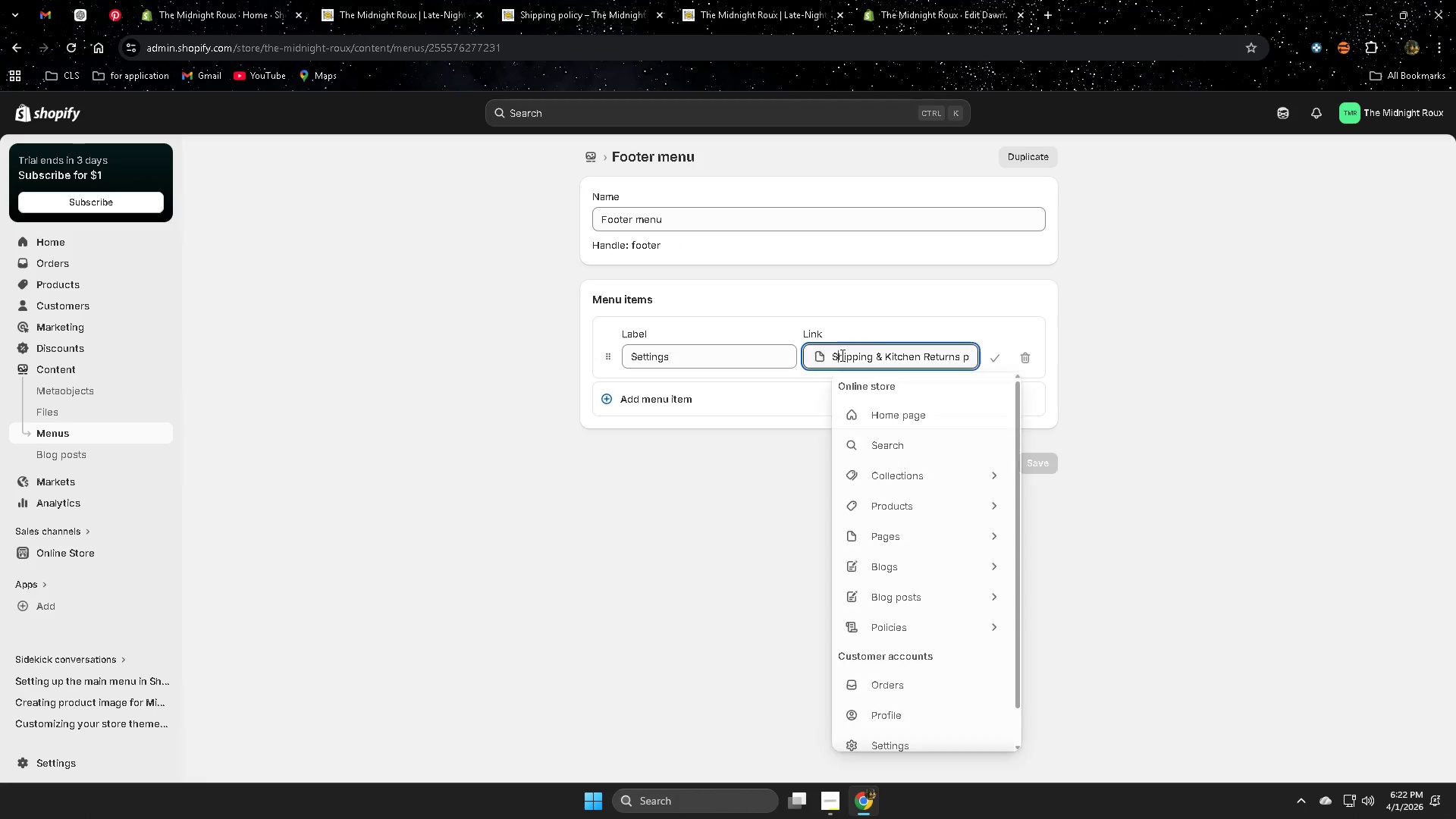 
left_click_drag(start_coordinate=[841, 355], to_coordinate=[971, 362])
 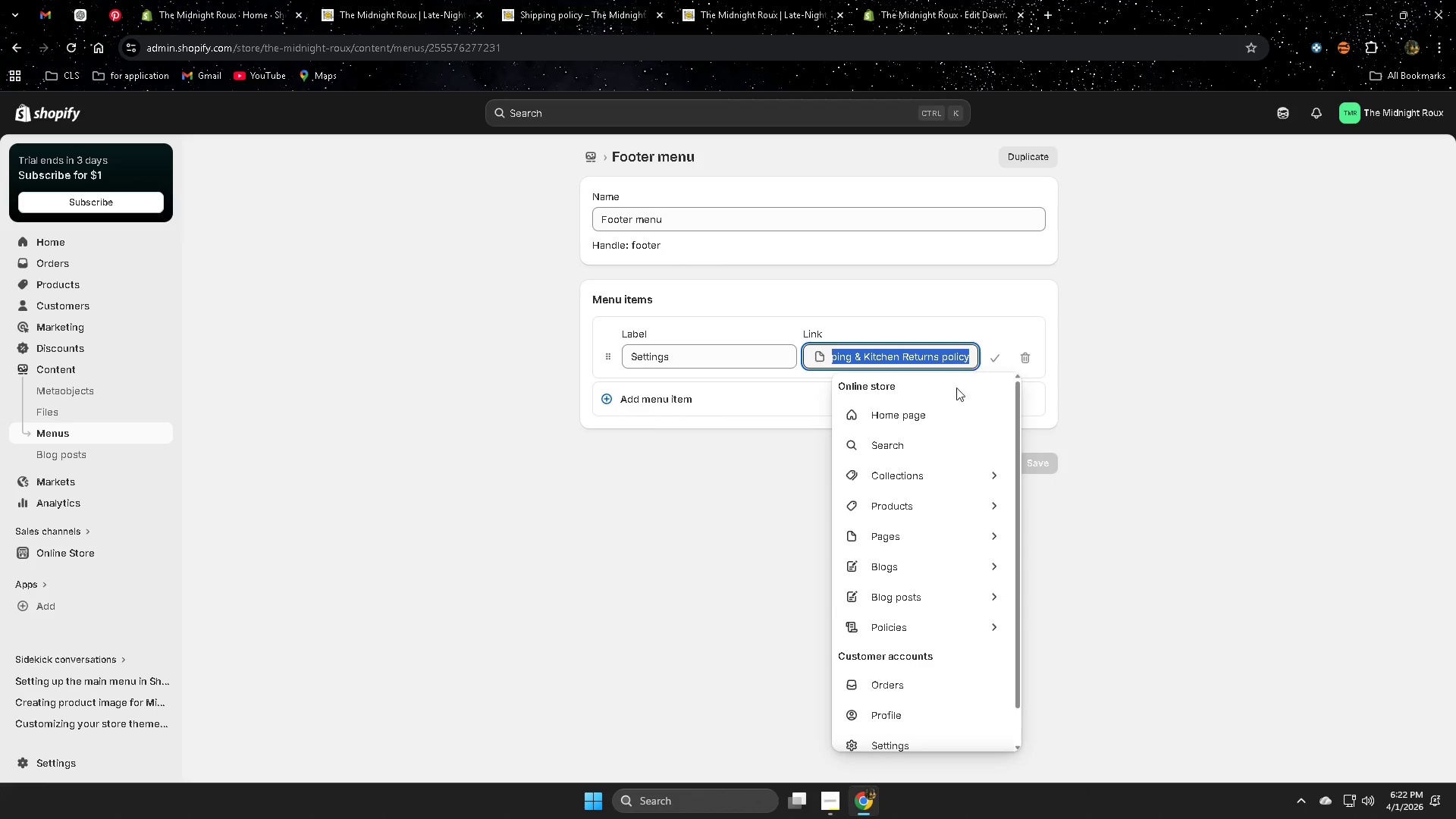 
key(Control+ControlLeft)
 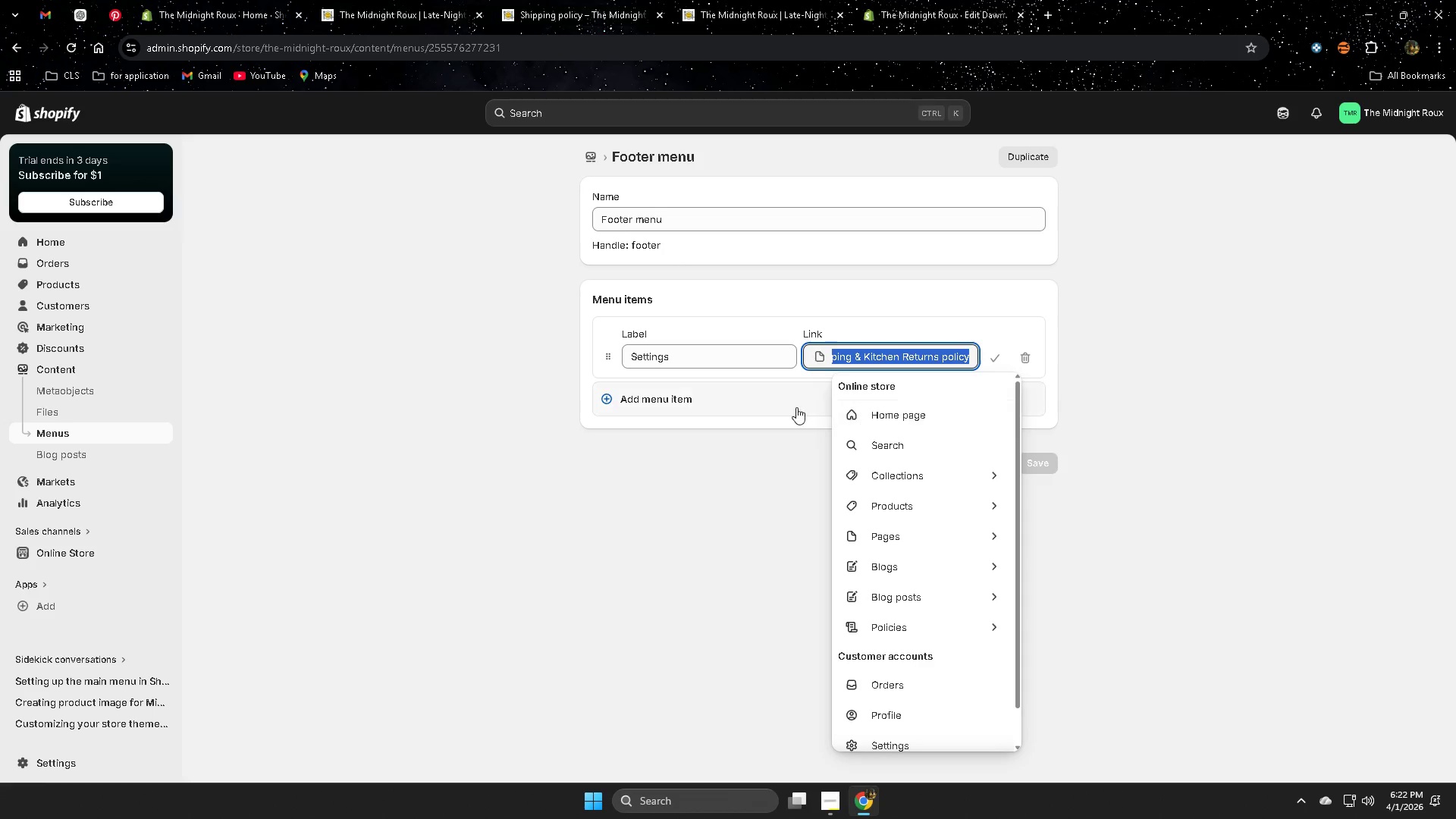 
key(Control+C)
 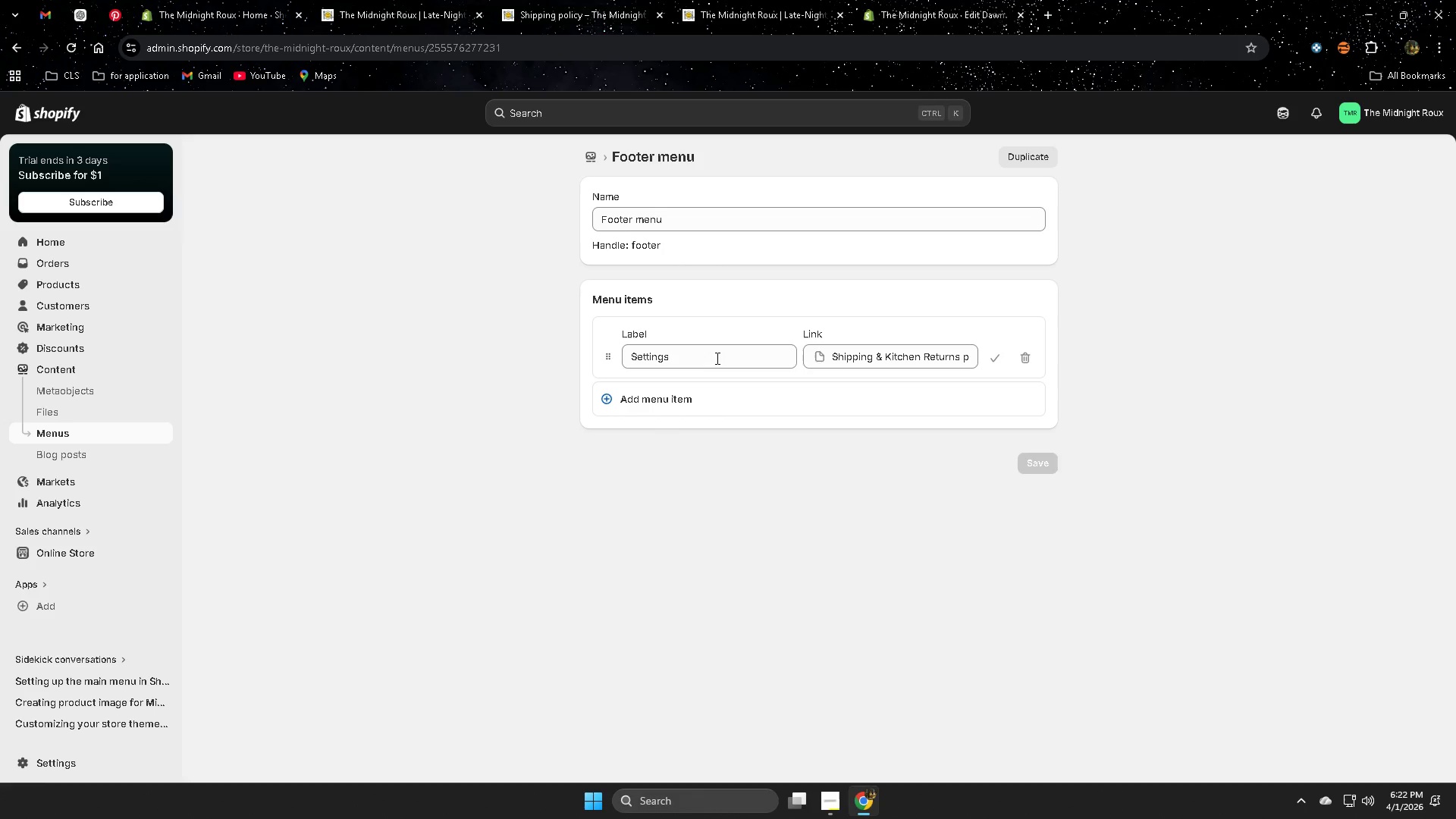 
double_click([716, 358])
 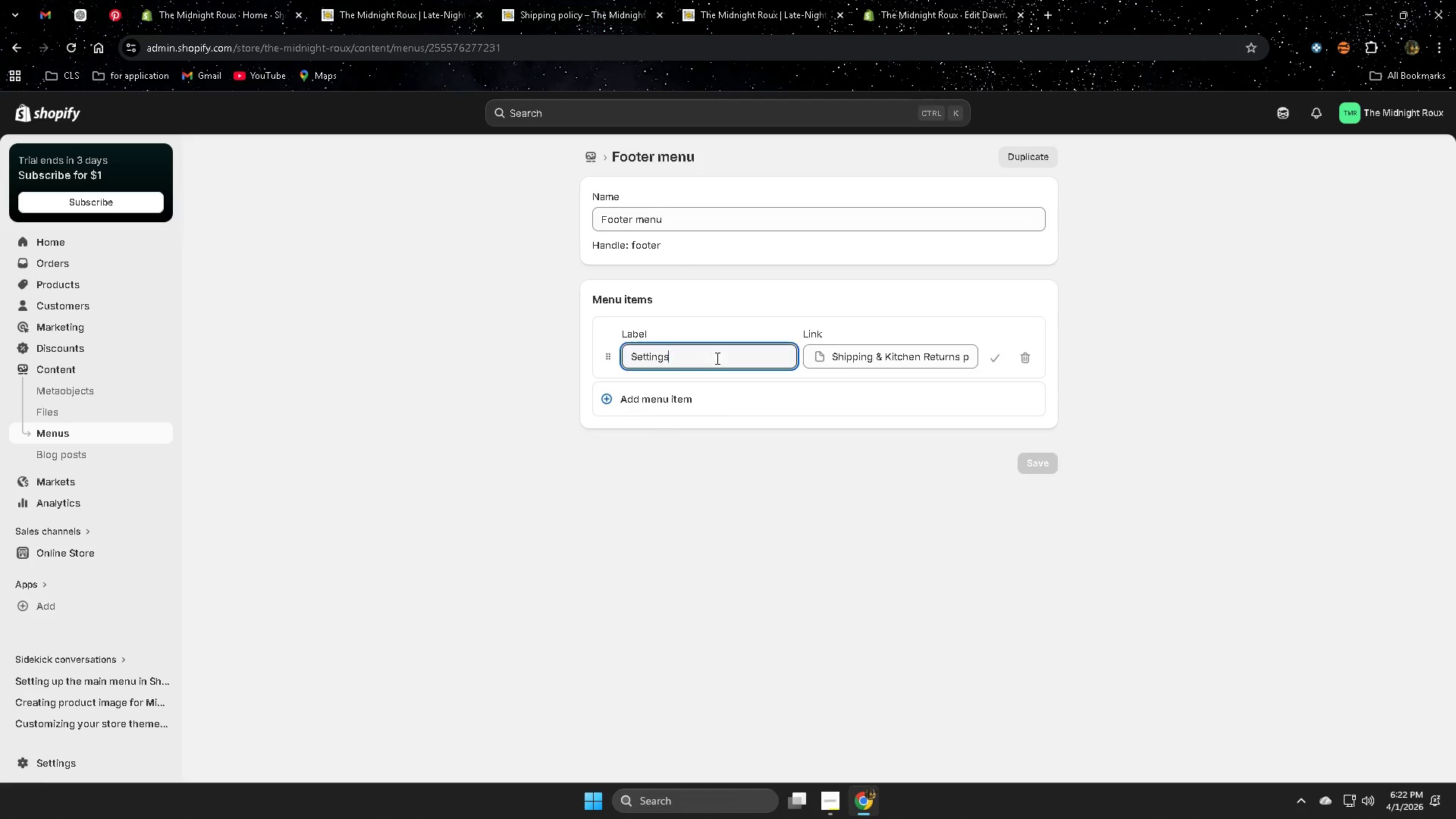 
key(Control+ControlLeft)
 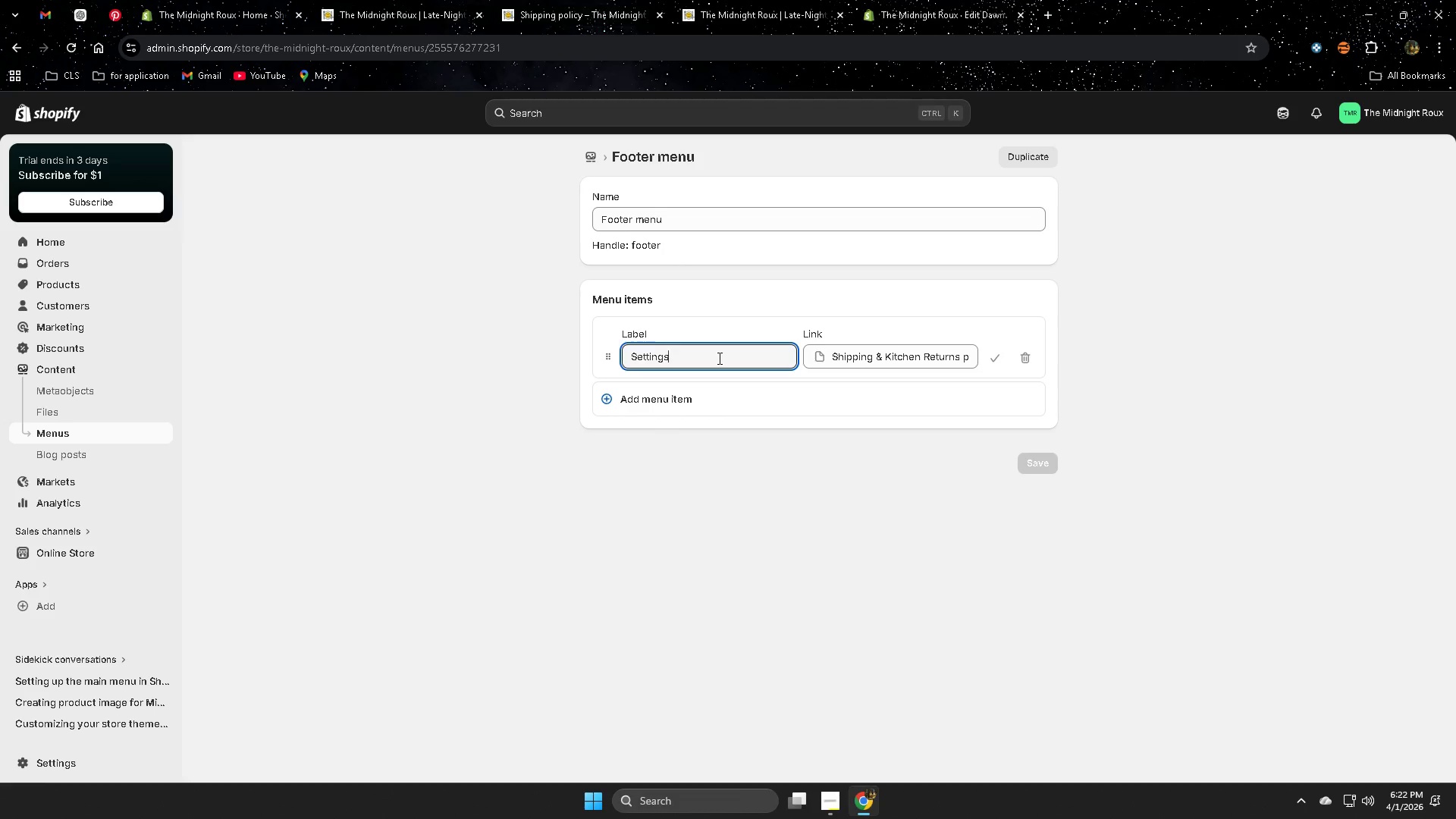 
key(Control+V)
 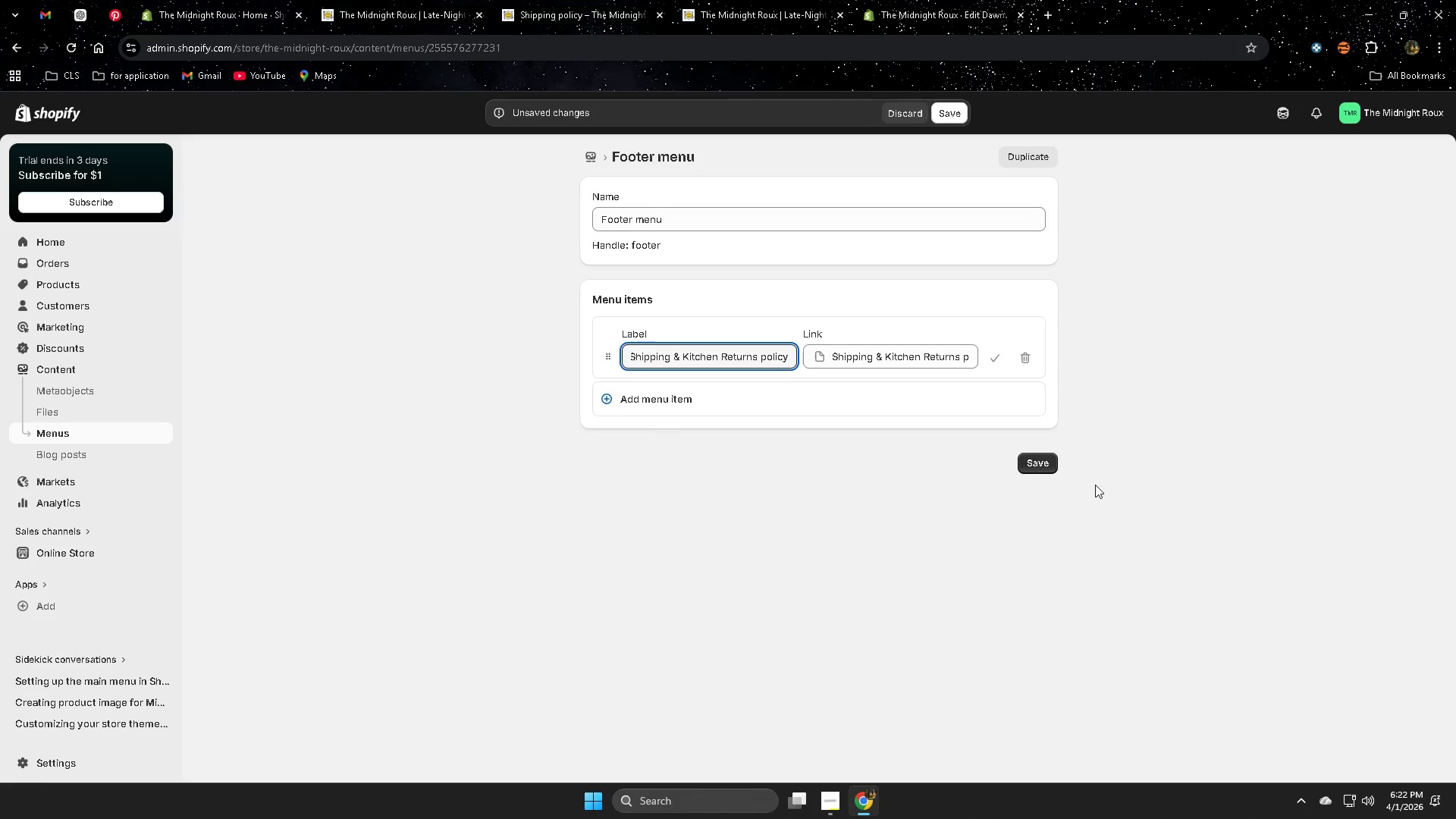 
left_click([1050, 463])
 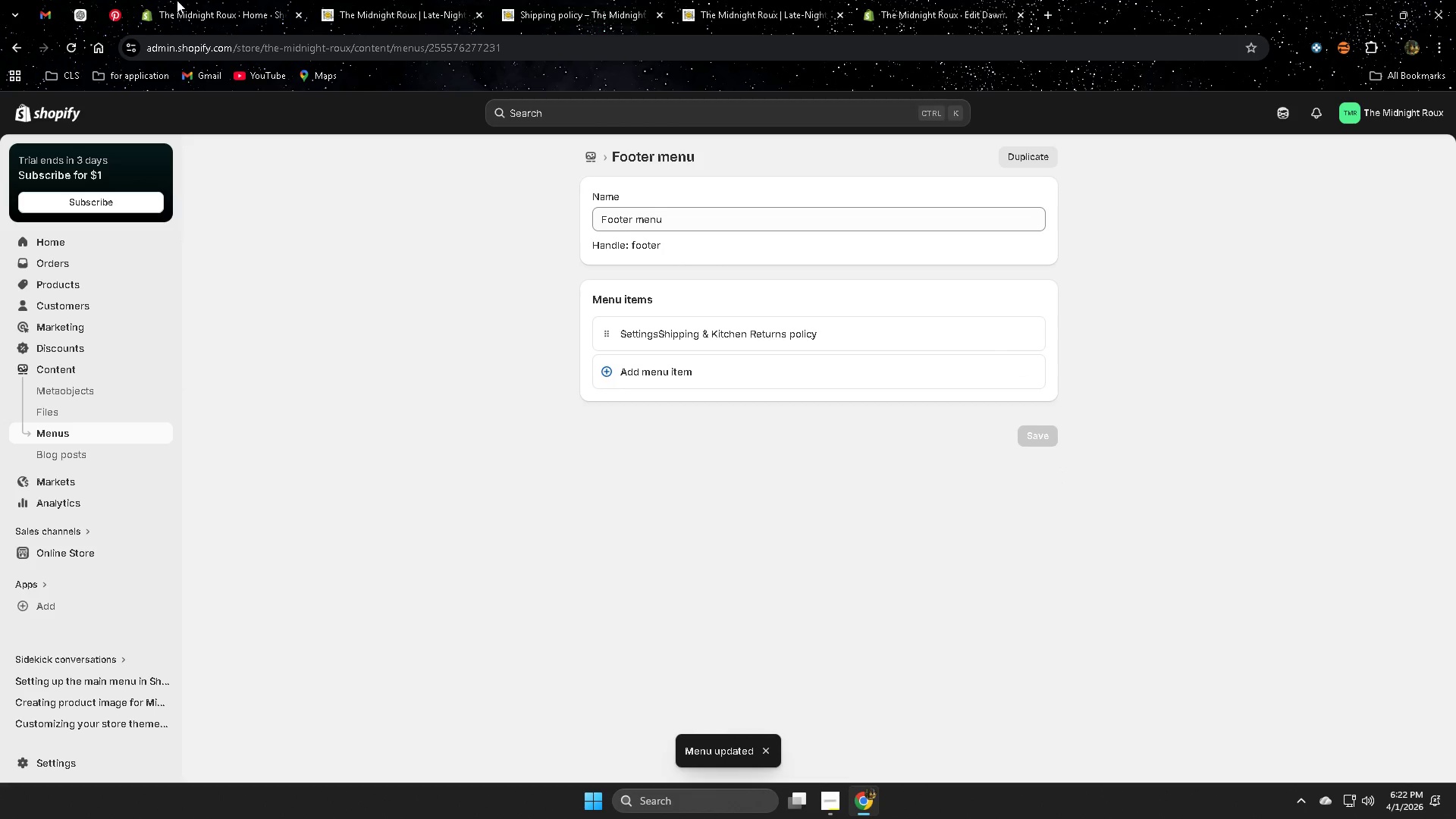 
left_click([609, 0])
 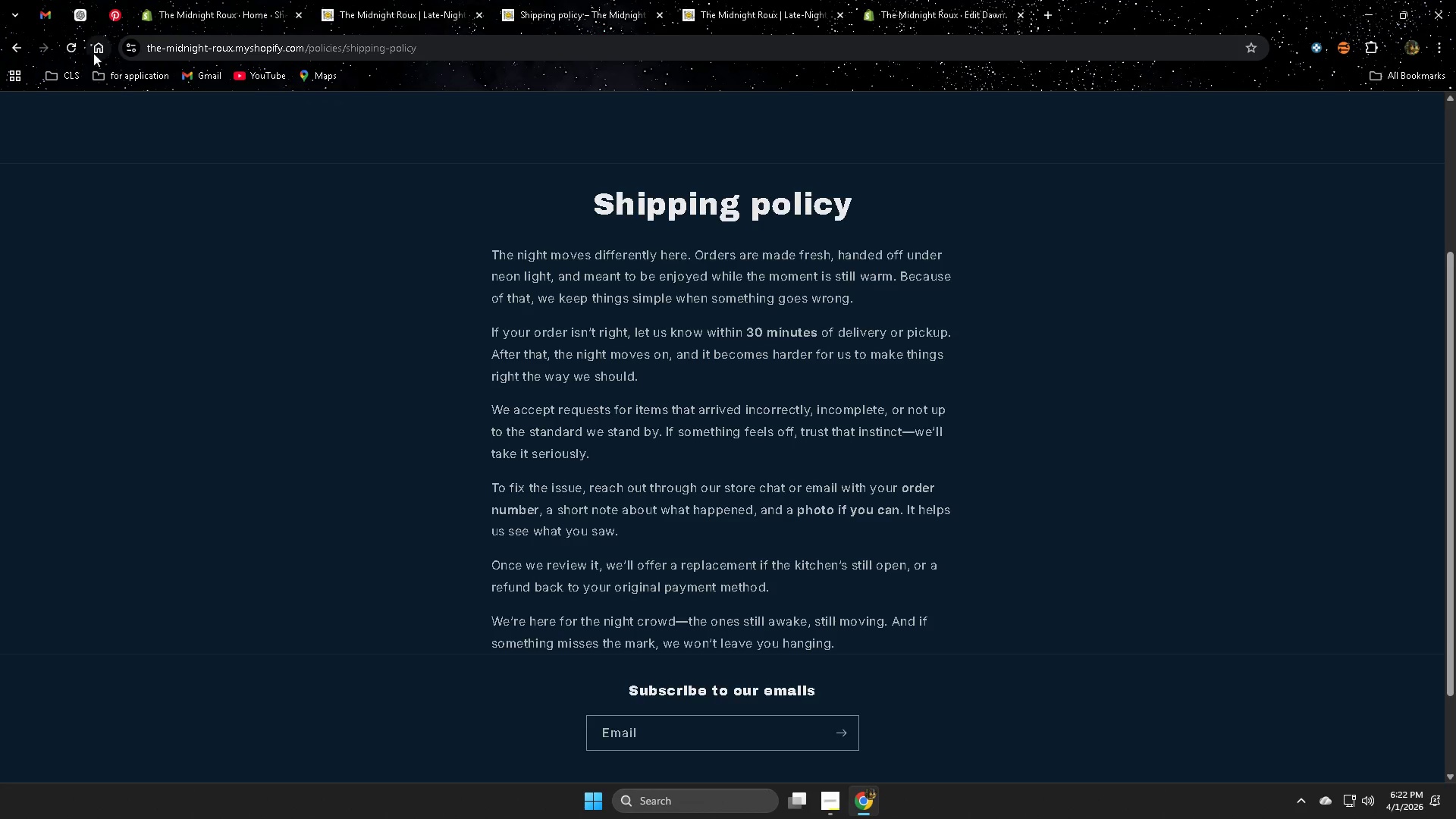 
left_click([68, 44])
 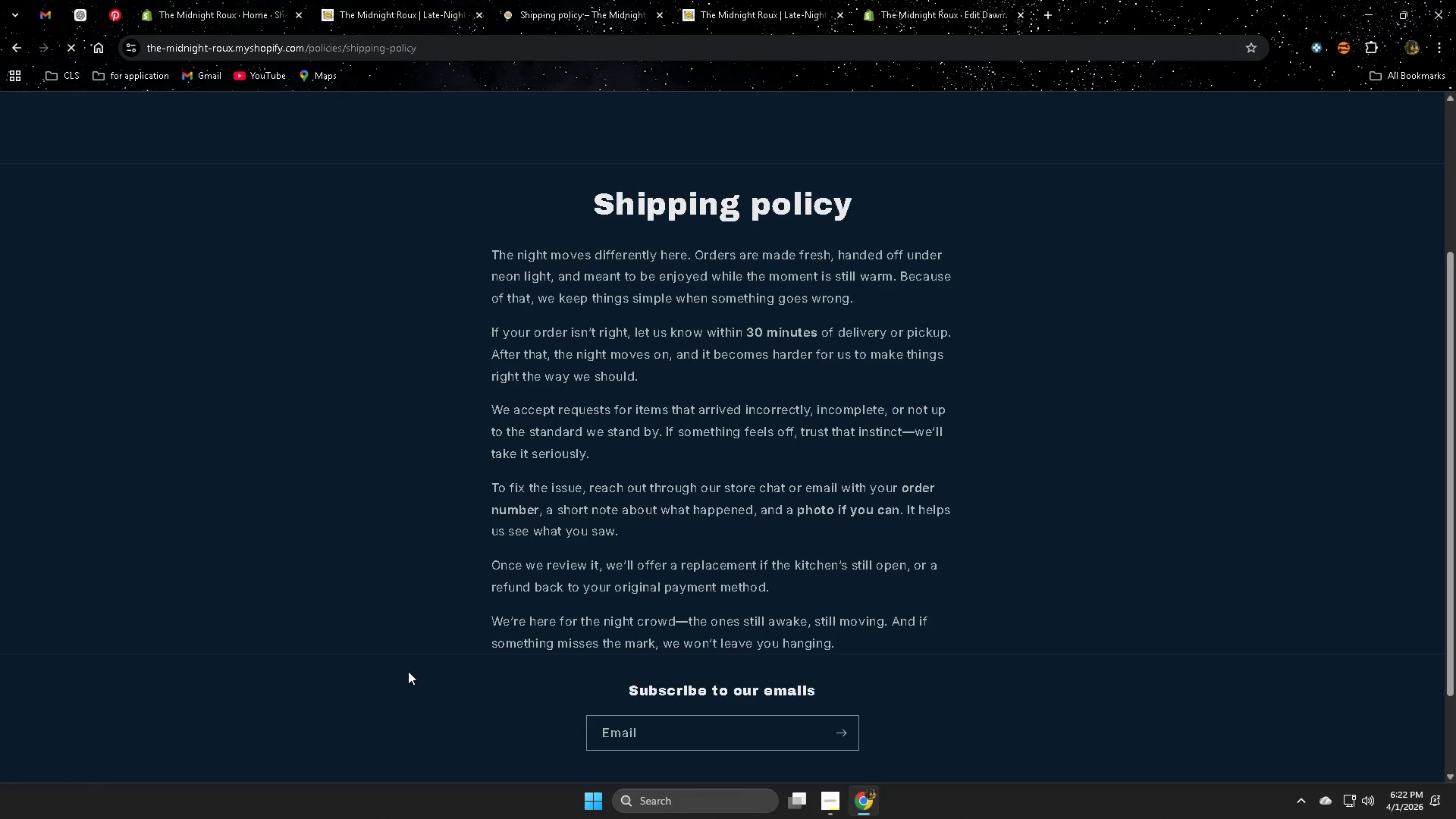 
scroll: coordinate [378, 653], scroll_direction: down, amount: 7.0
 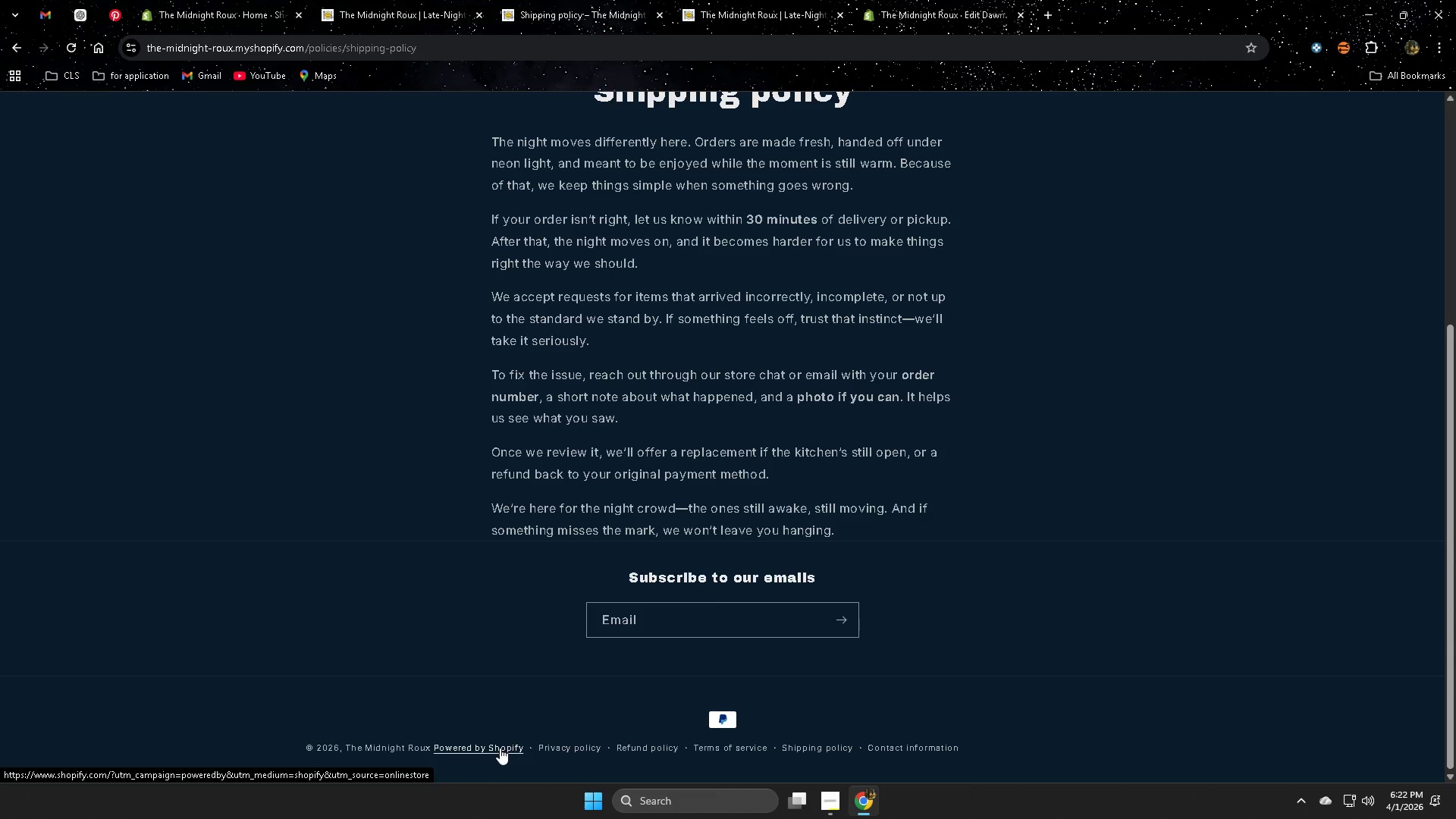 
scroll: coordinate [212, 457], scroll_direction: up, amount: 10.0
 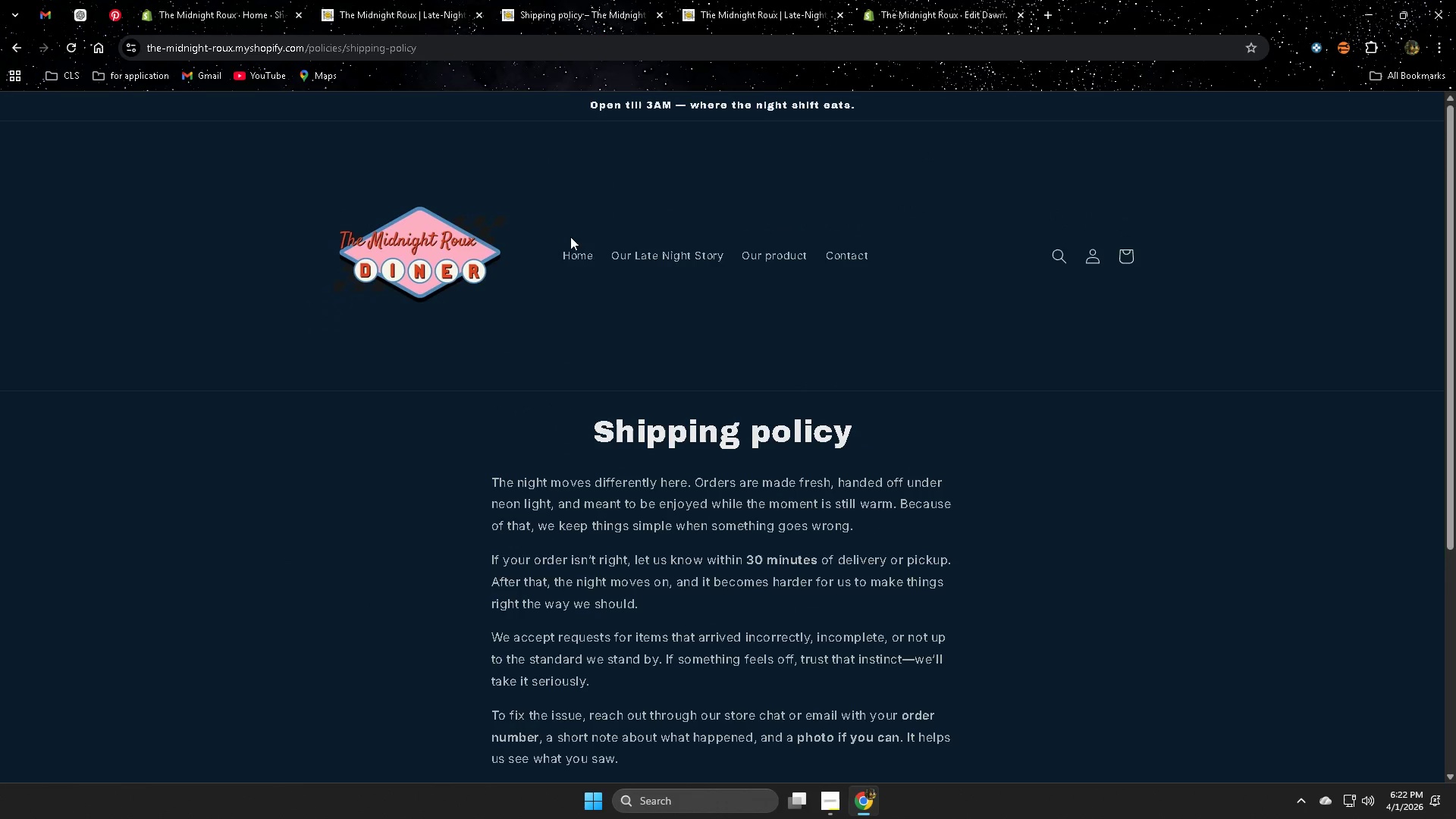 
left_click([576, 255])
 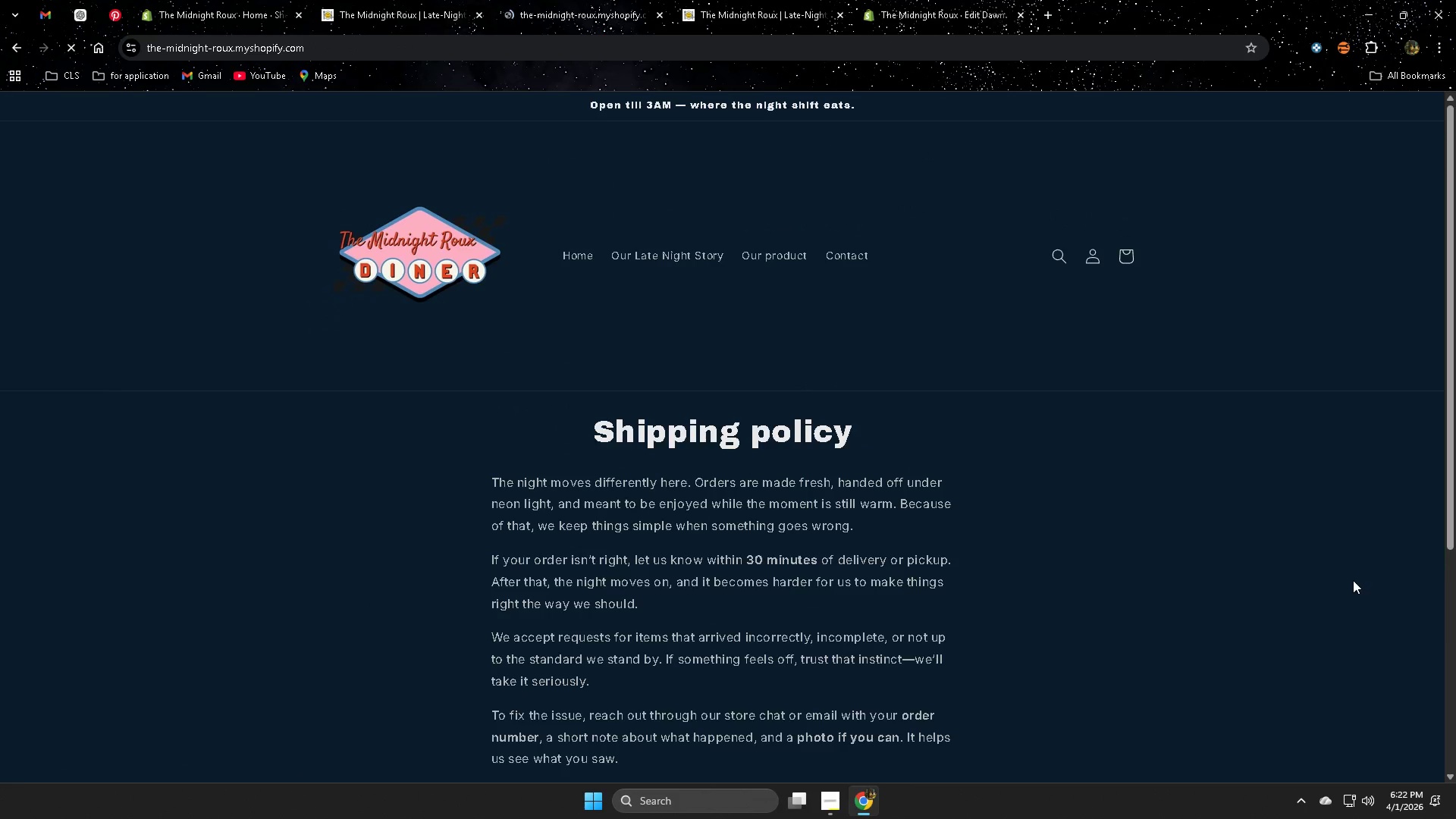 
scroll: coordinate [1174, 595], scroll_direction: down, amount: 20.0
 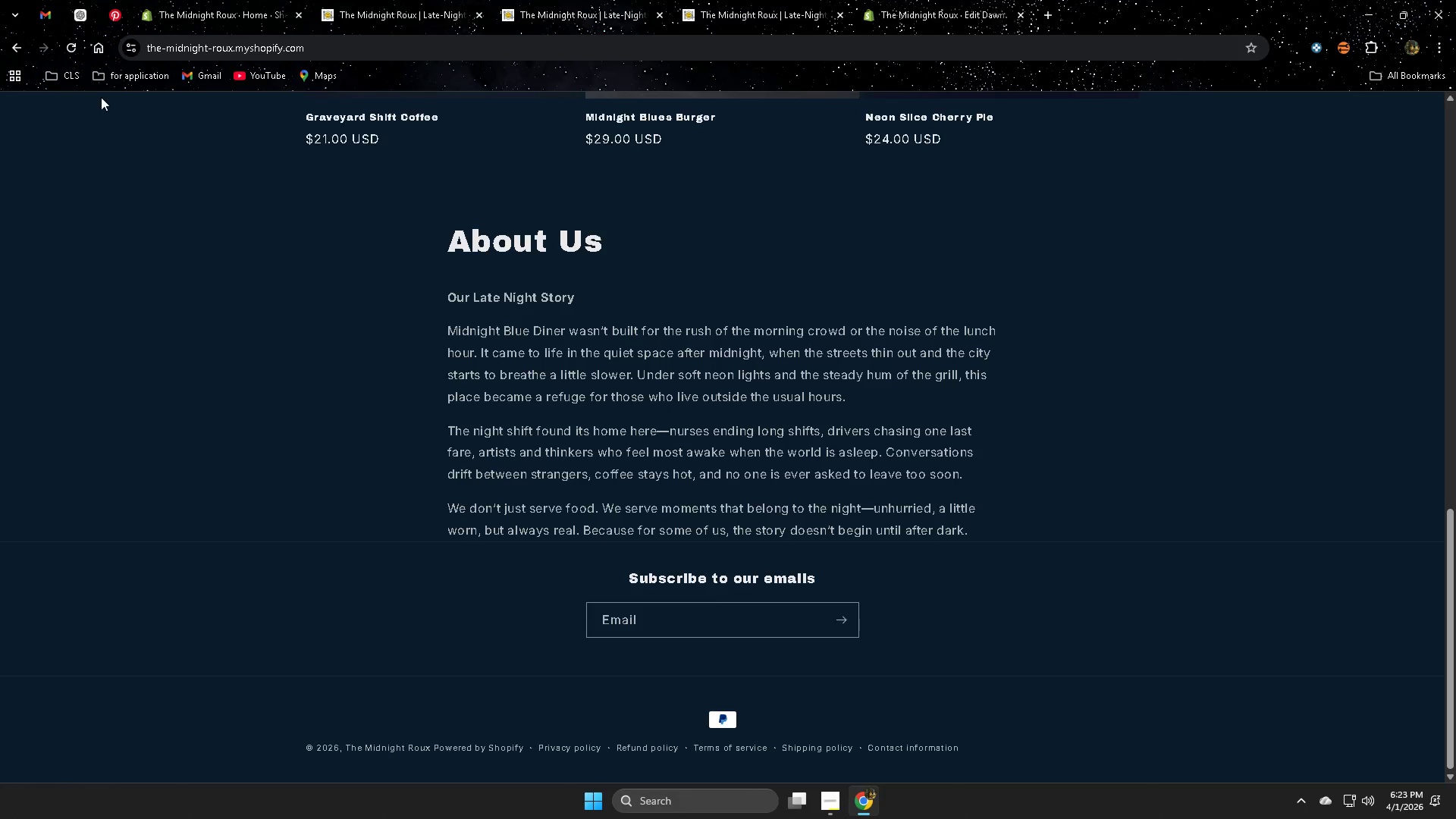 
left_click([81, 46])
 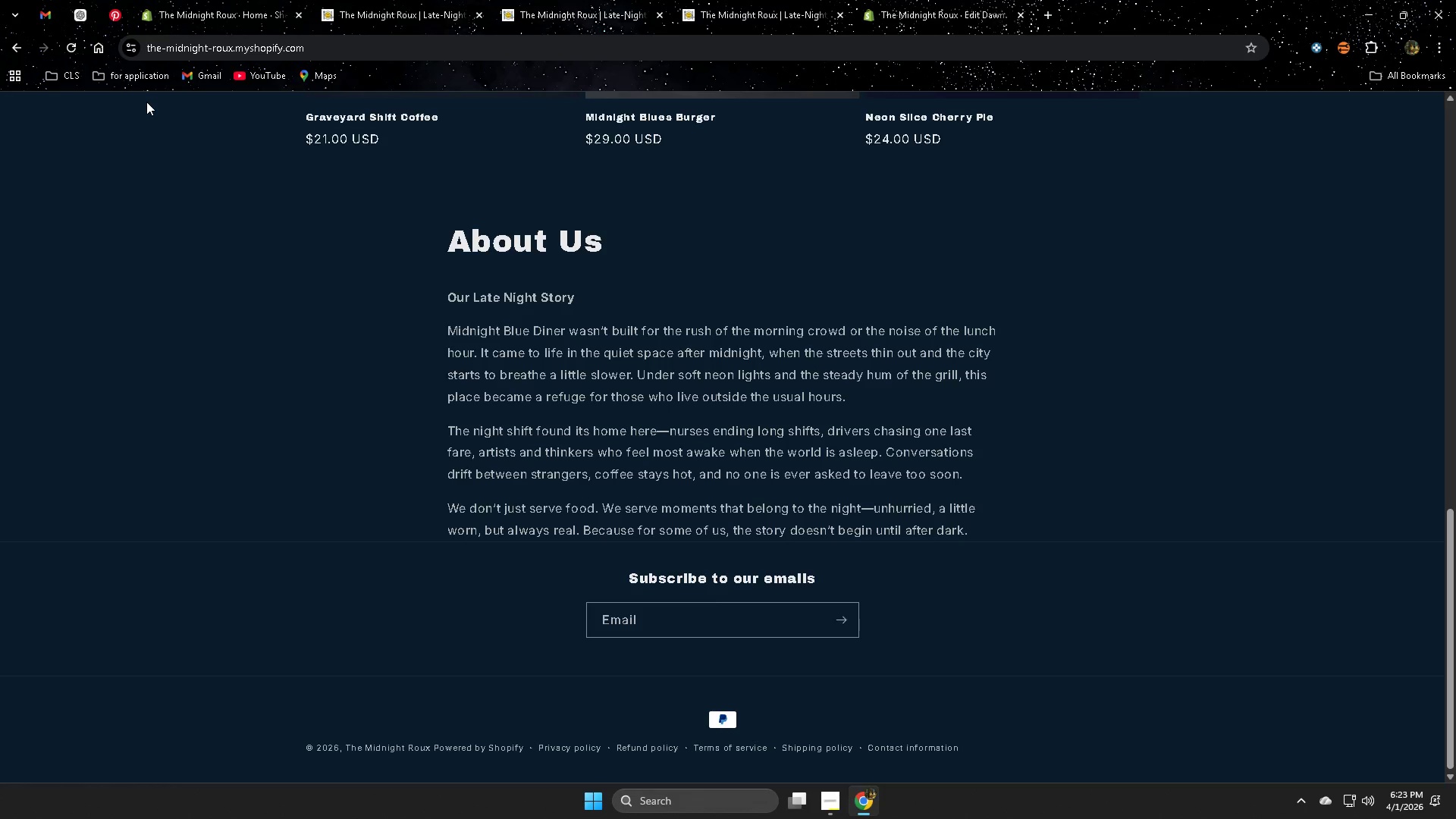 
scroll: coordinate [306, 516], scroll_direction: up, amount: 3.0
 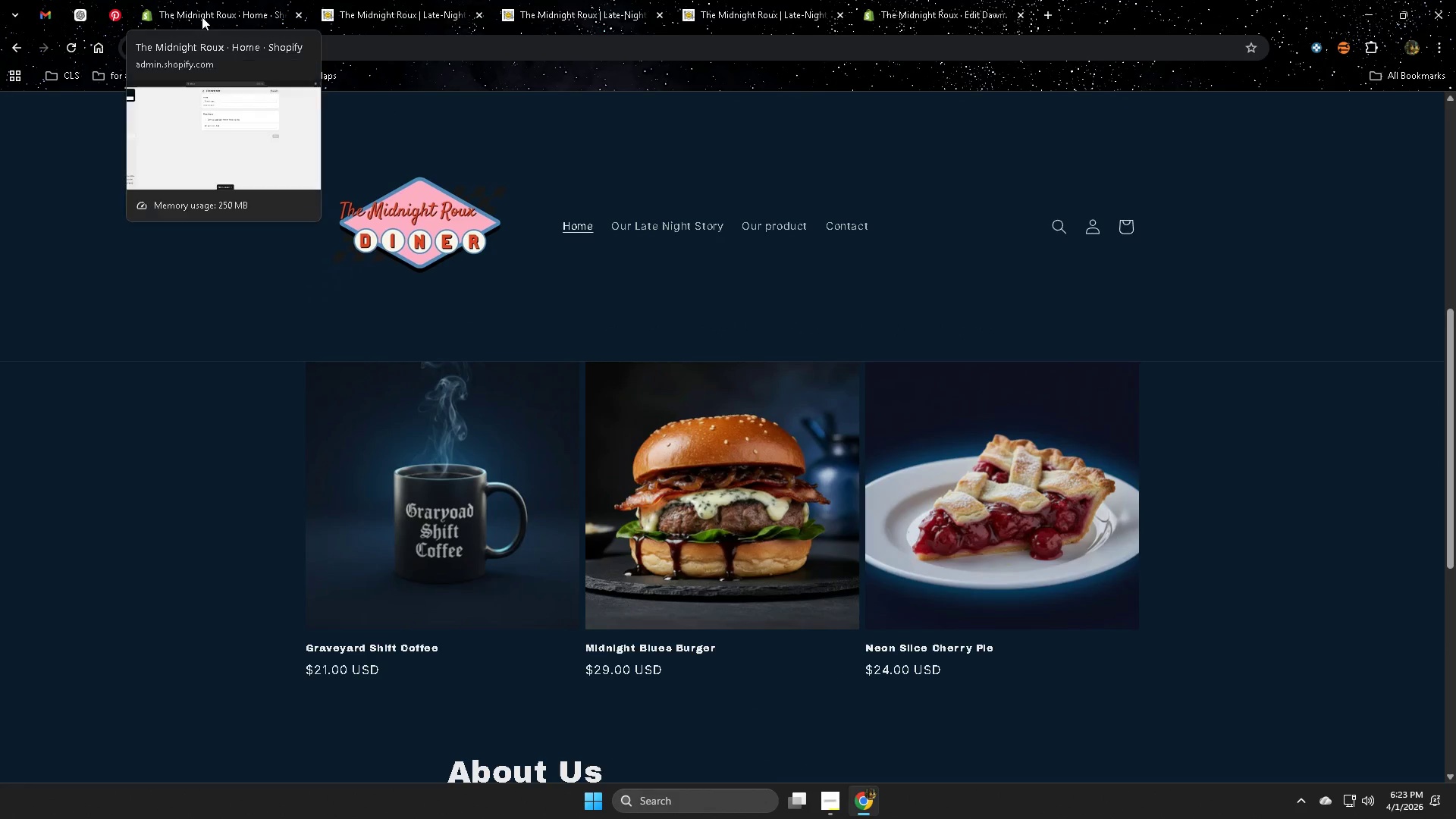 
left_click([200, 8])
 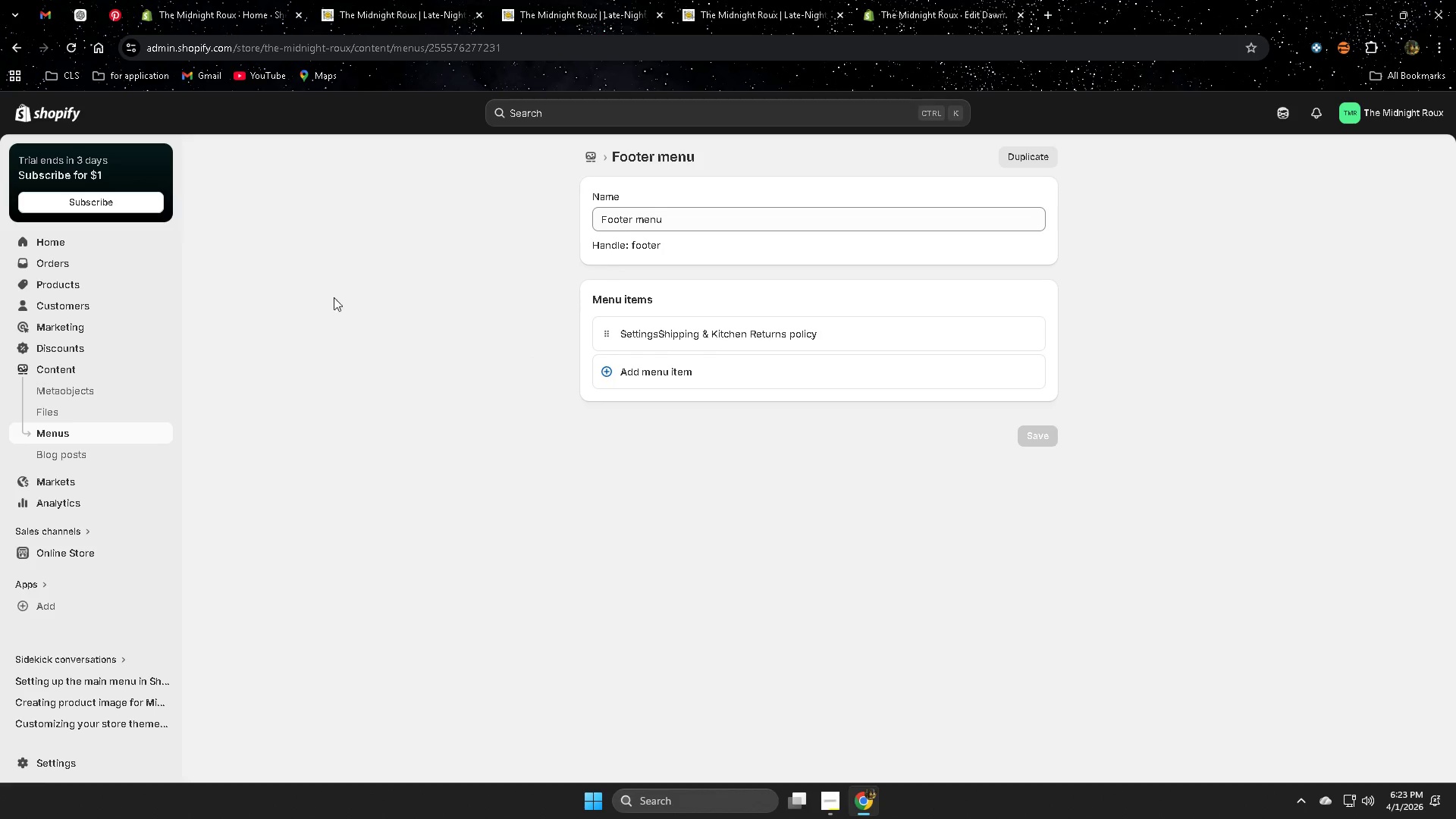 
left_click([64, 435])
 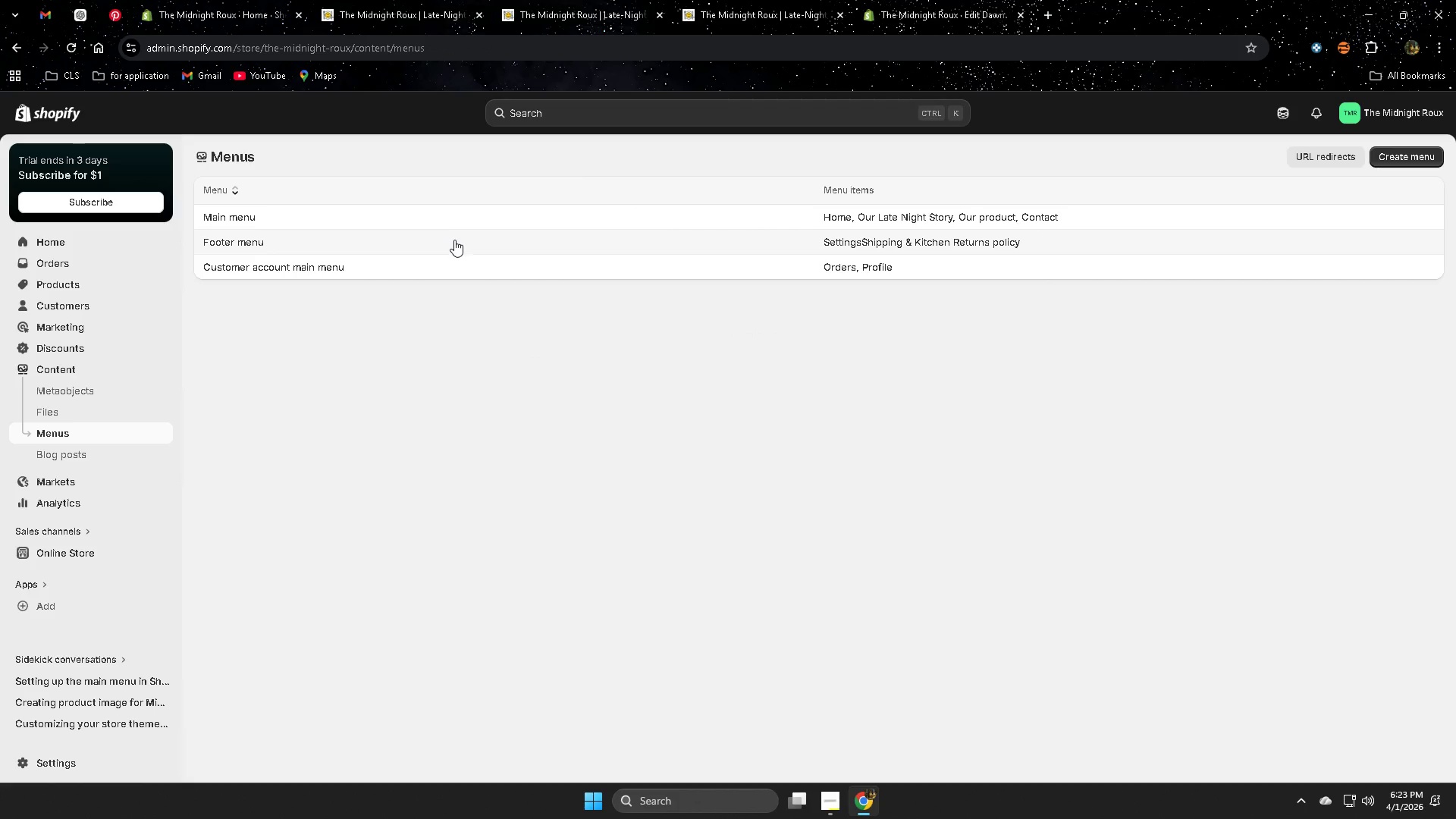 
left_click([469, 244])
 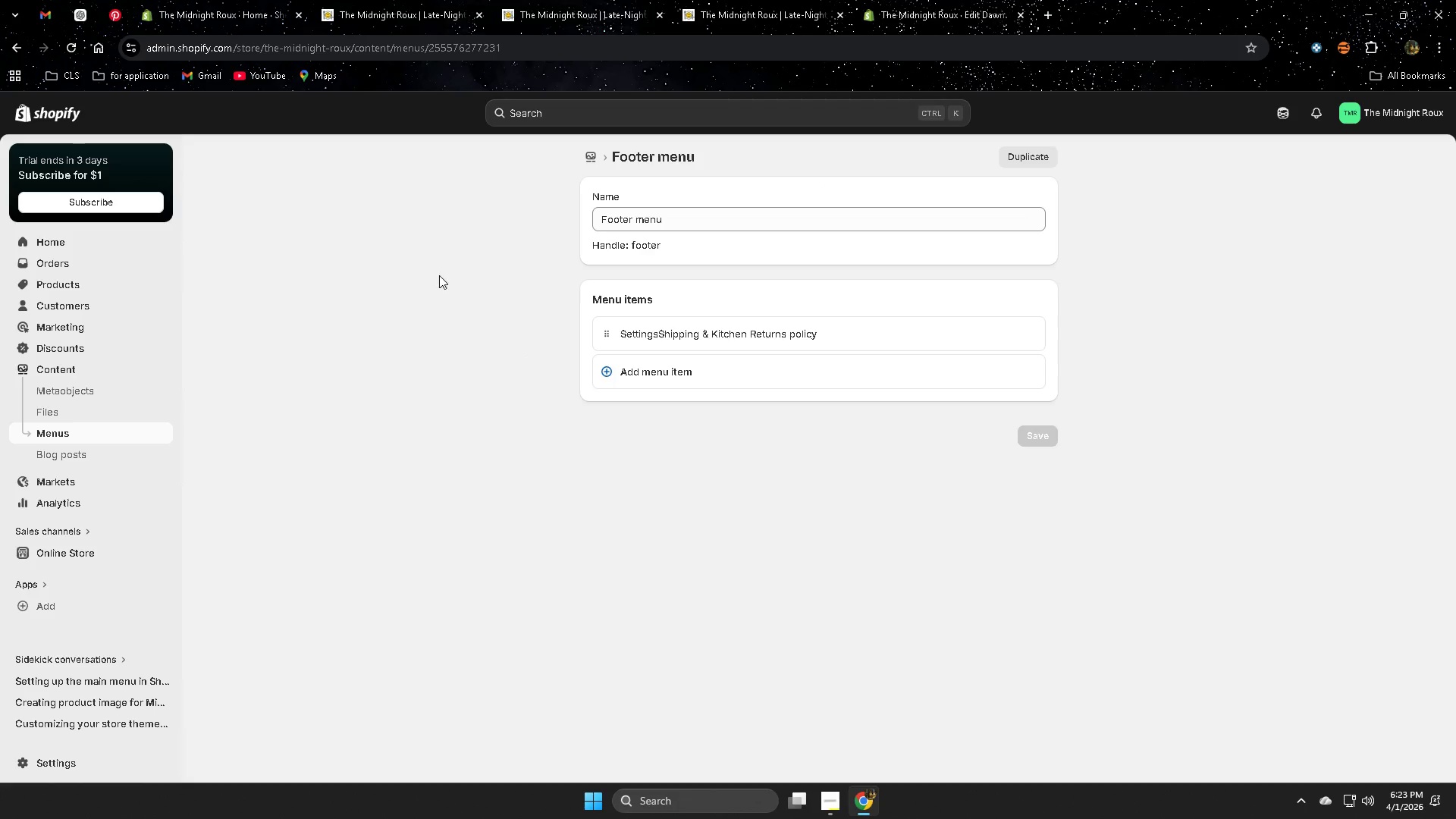 
left_click([95, 431])
 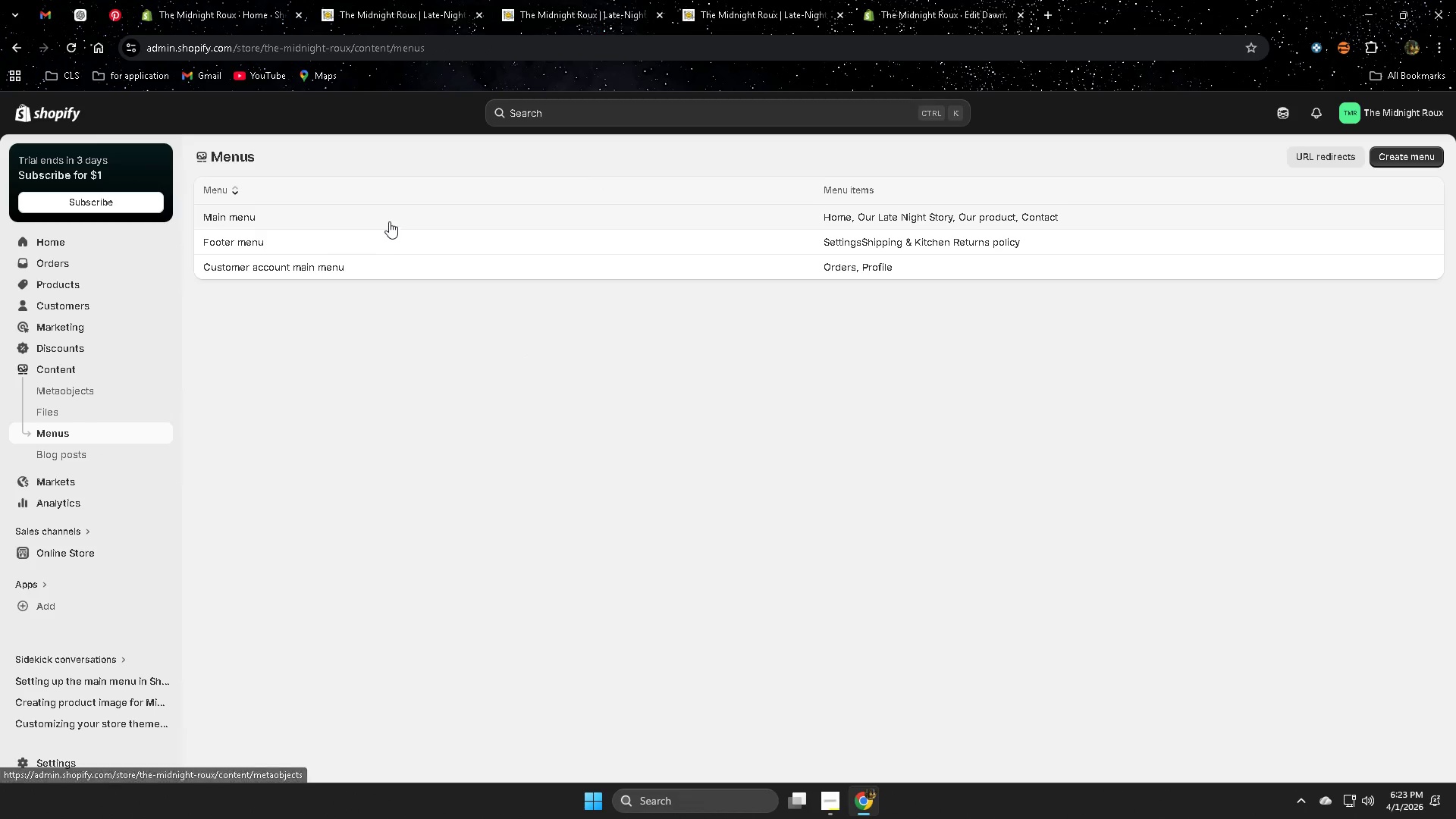 
left_click([389, 221])
 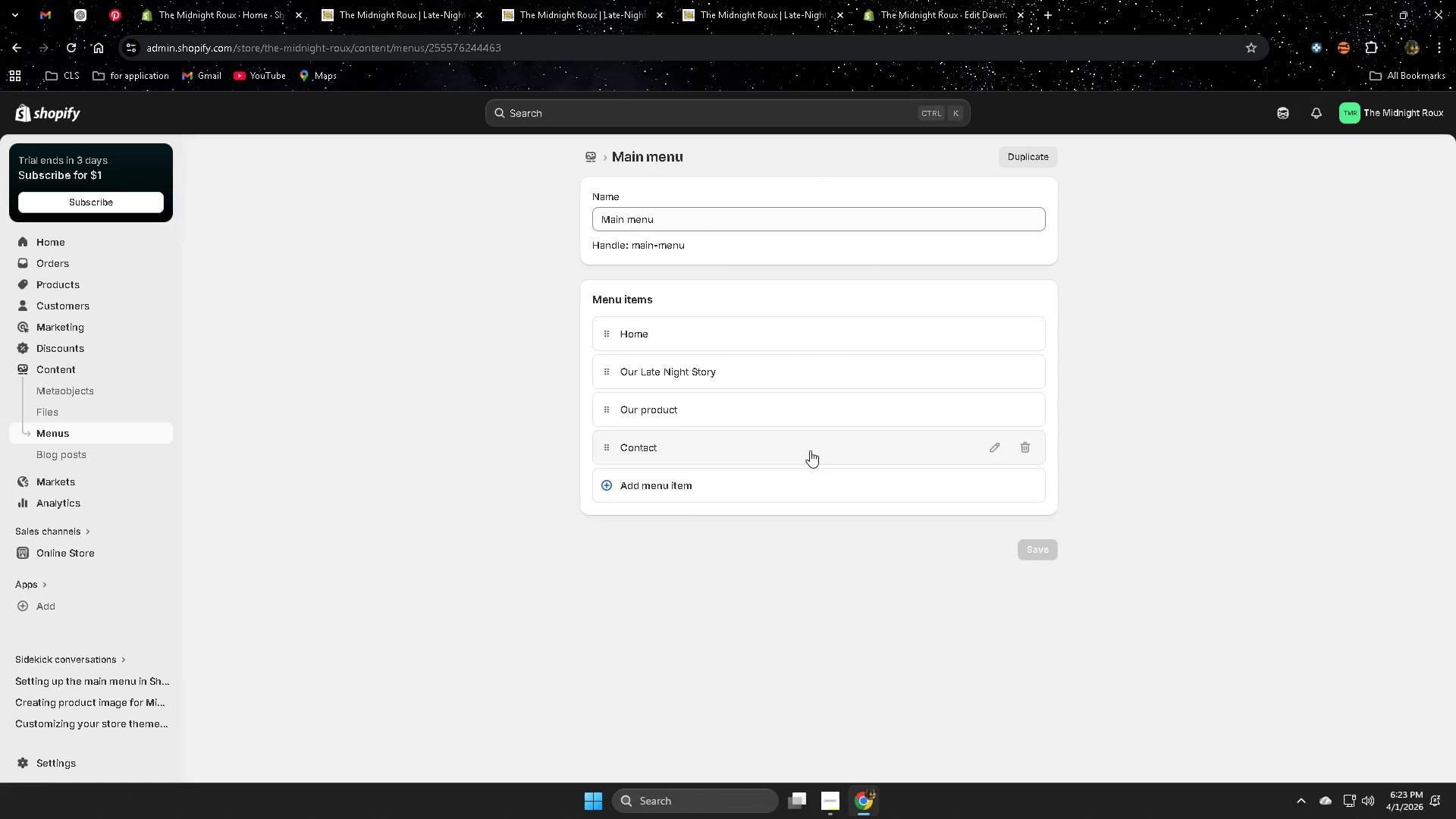 
left_click([676, 490])
 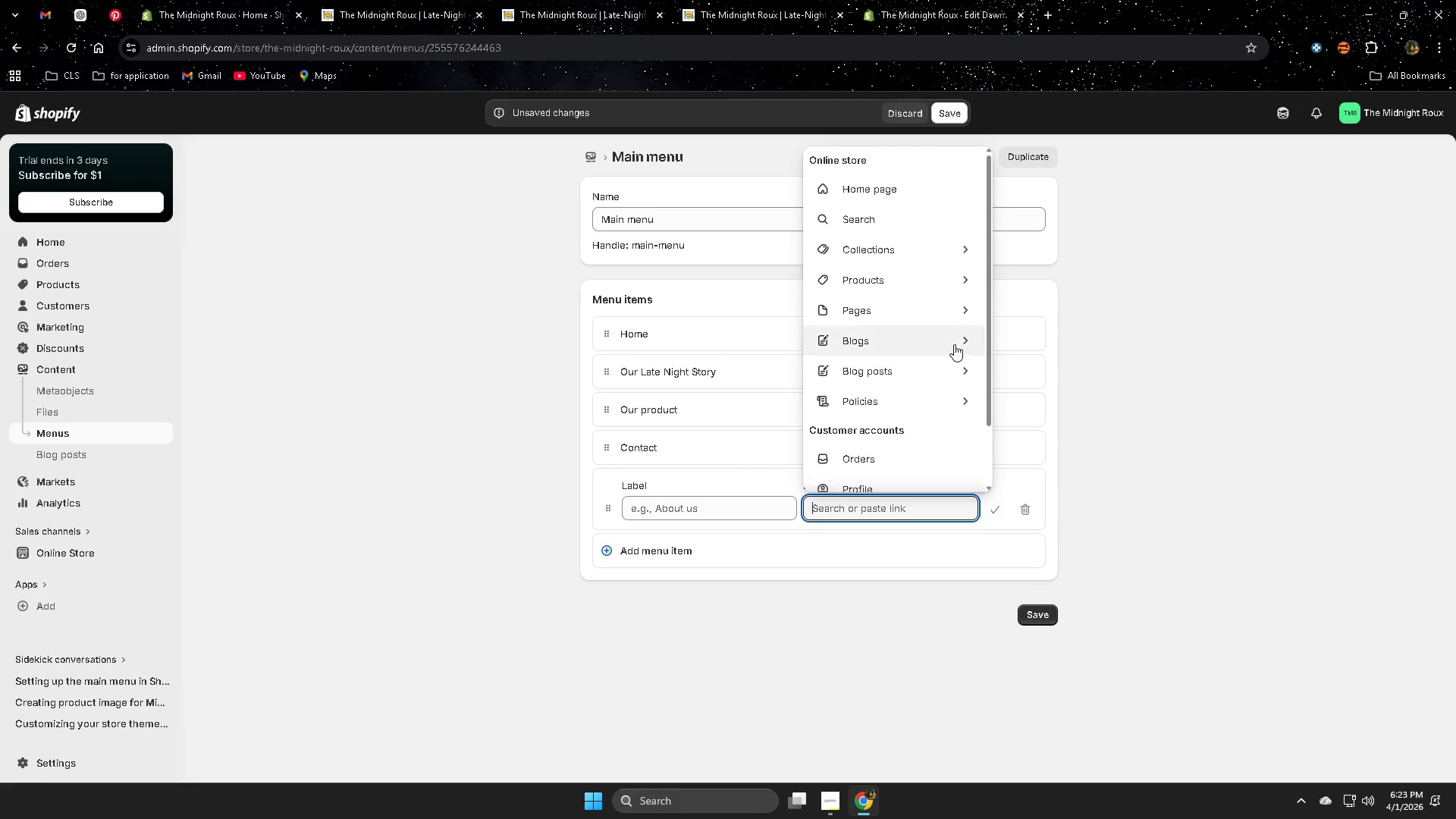 
left_click([956, 308])
 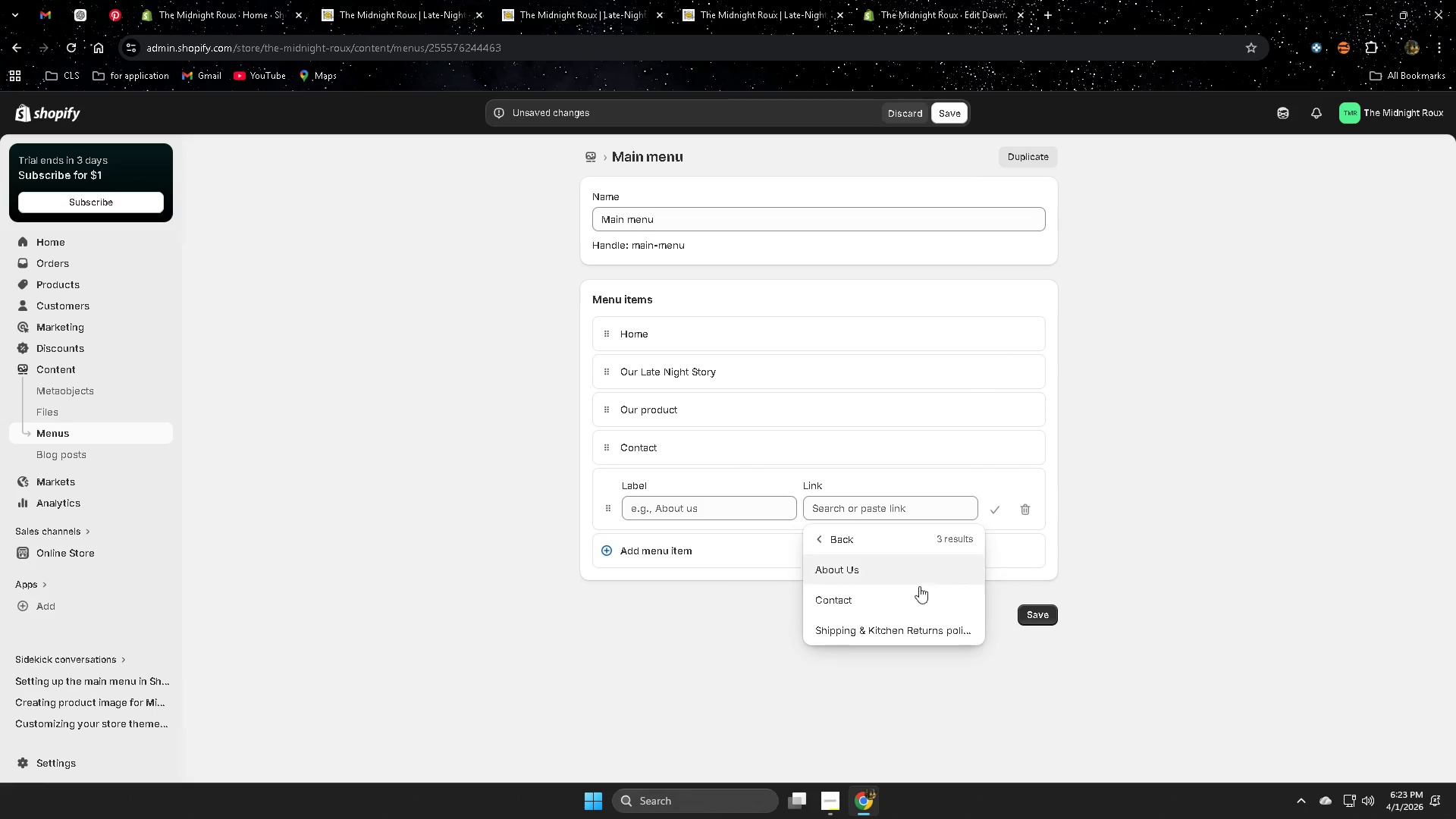 
left_click([927, 630])
 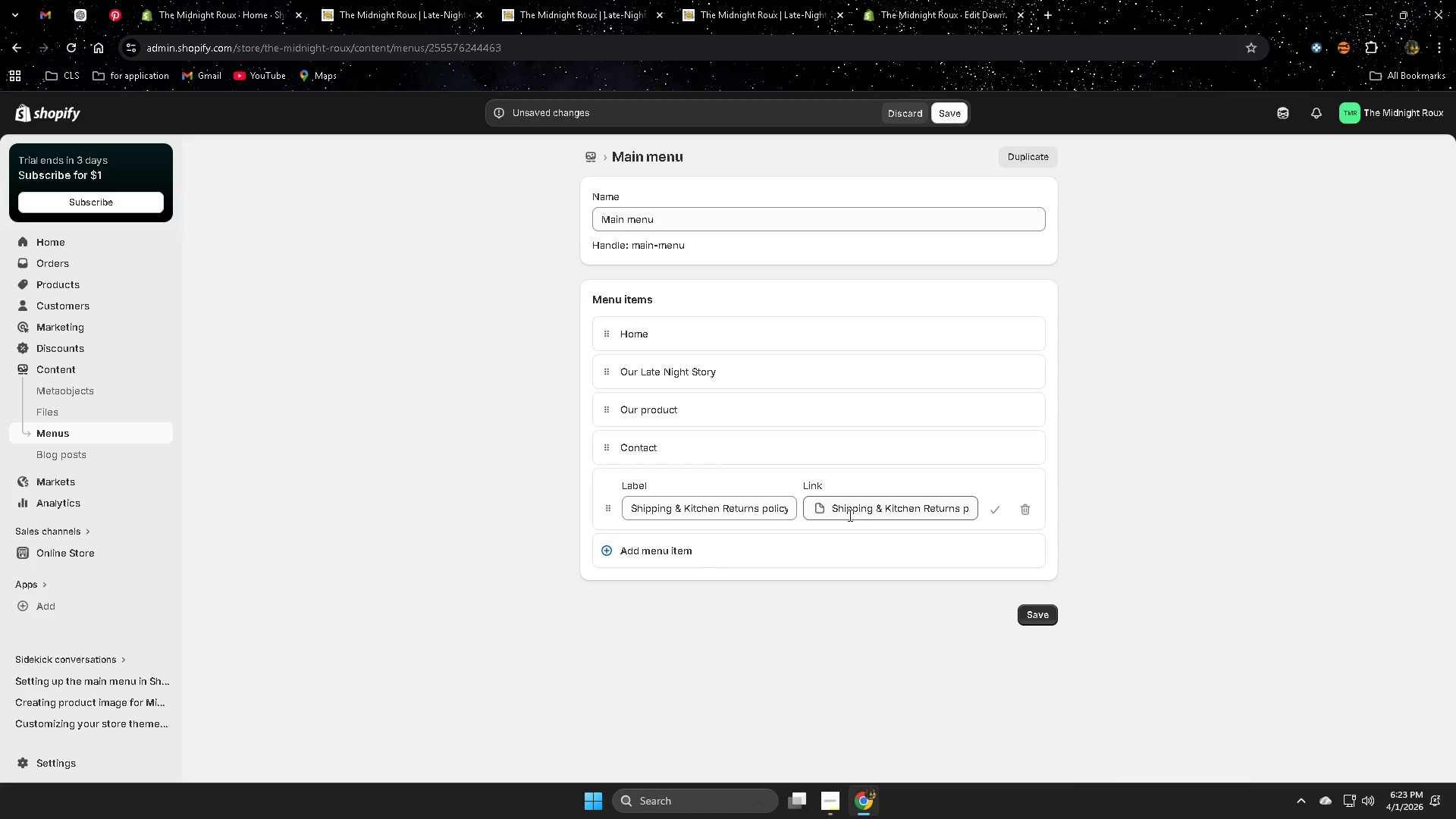 
double_click([846, 512])
 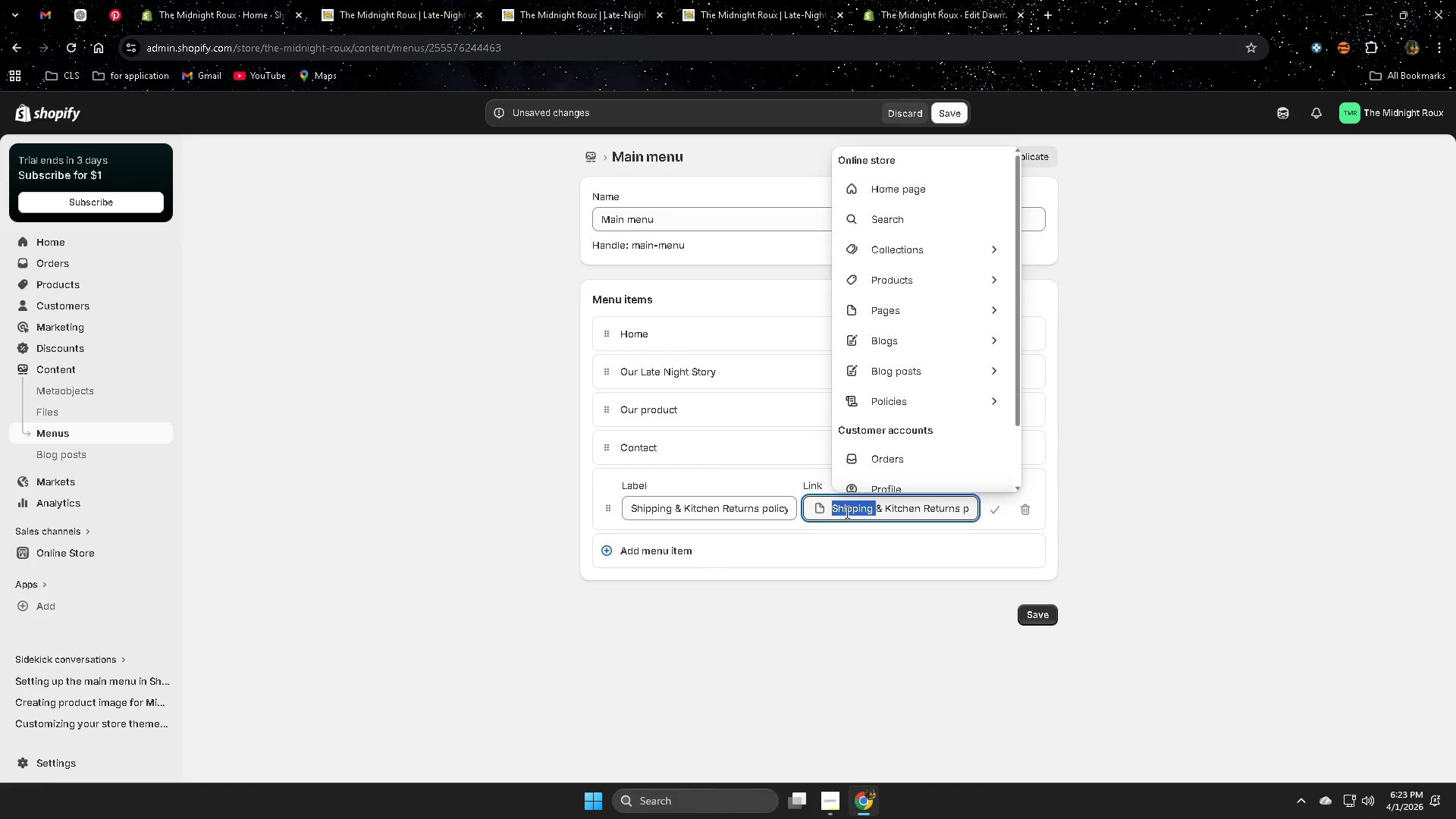 
triple_click([846, 512])
 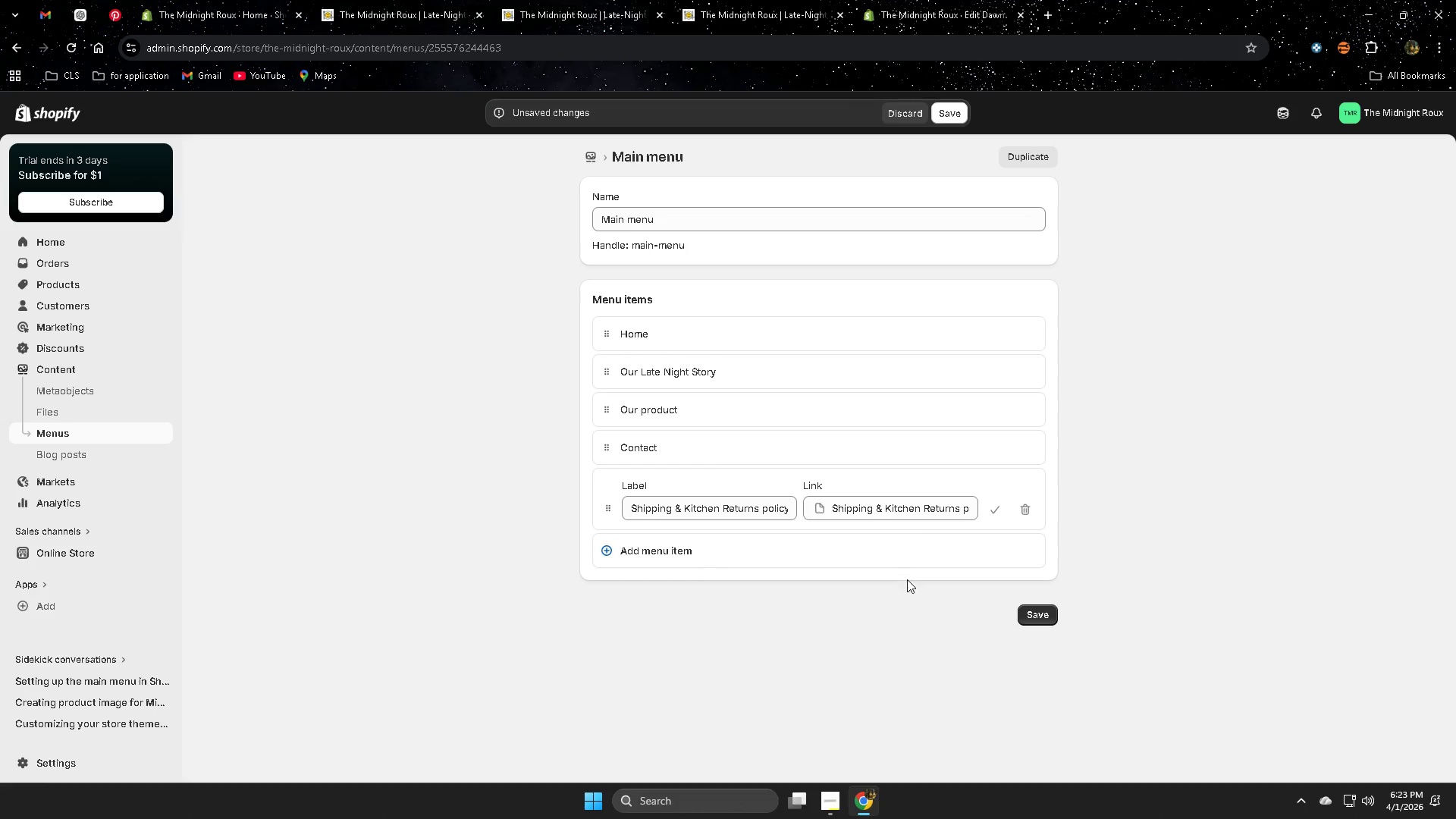 
left_click([1046, 616])
 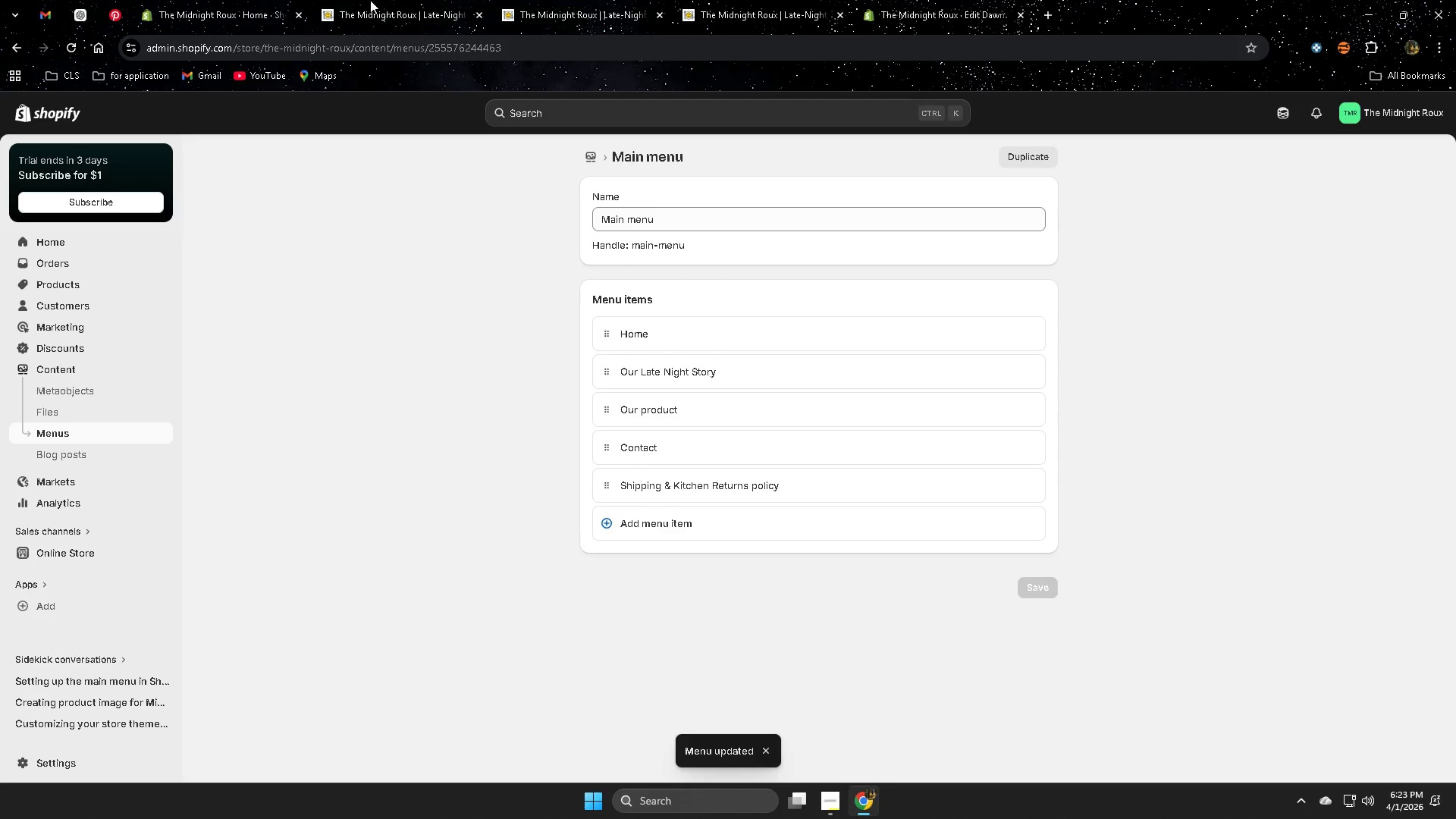 
left_click_drag(start_coordinate=[780, 0], to_coordinate=[783, 0])
 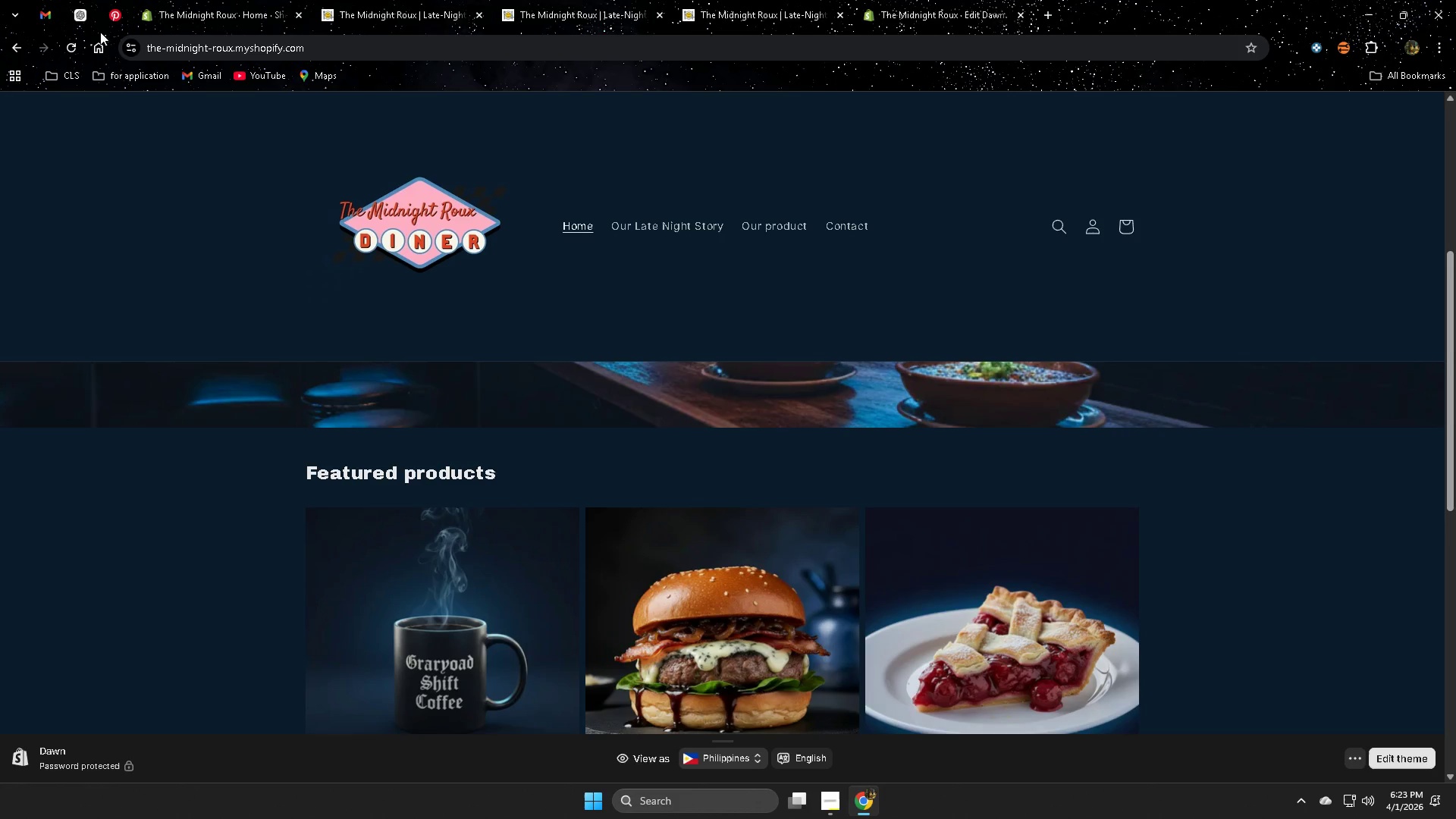 
left_click([71, 45])
 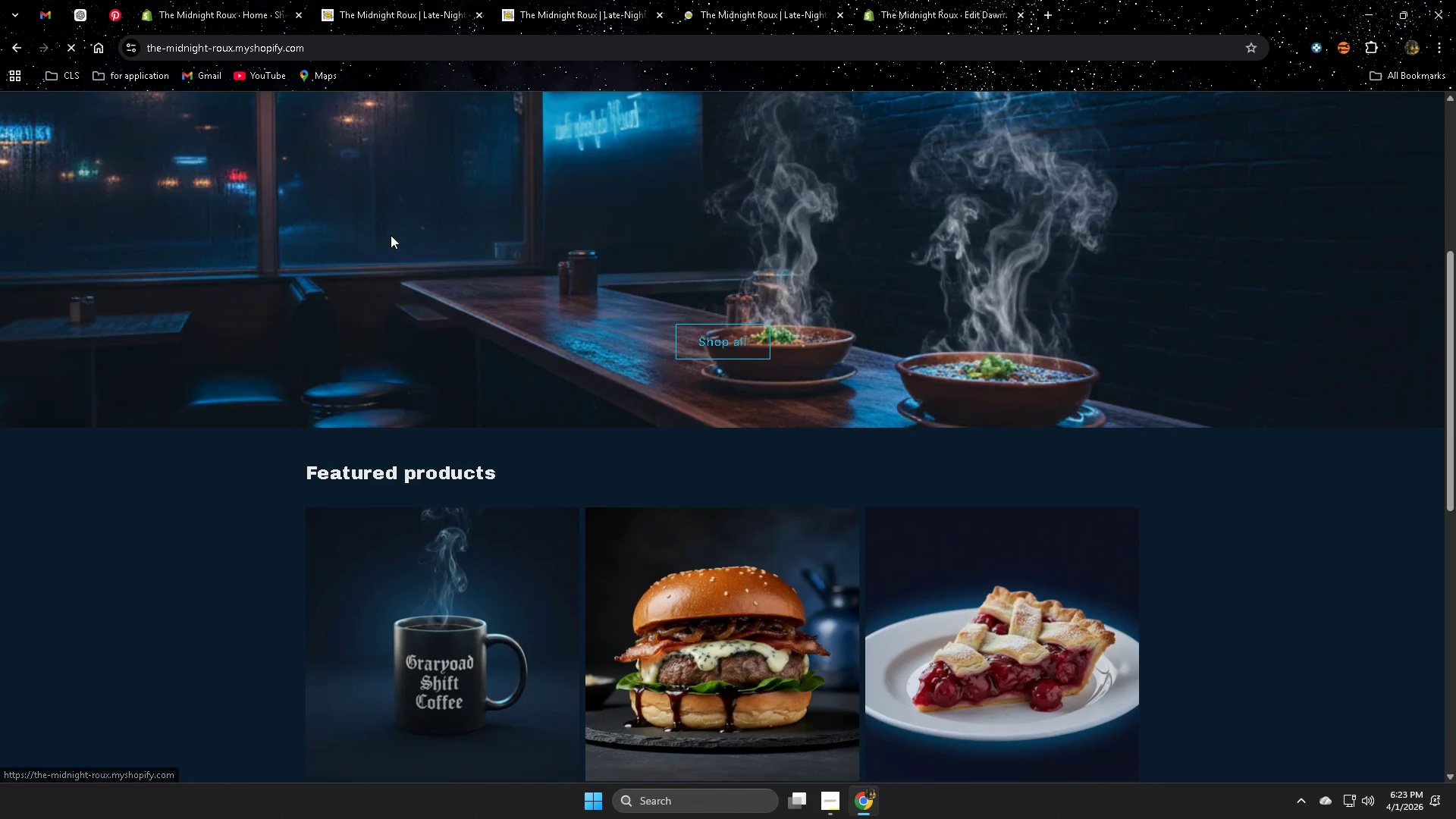 
scroll: coordinate [460, 543], scroll_direction: up, amount: 3.0
 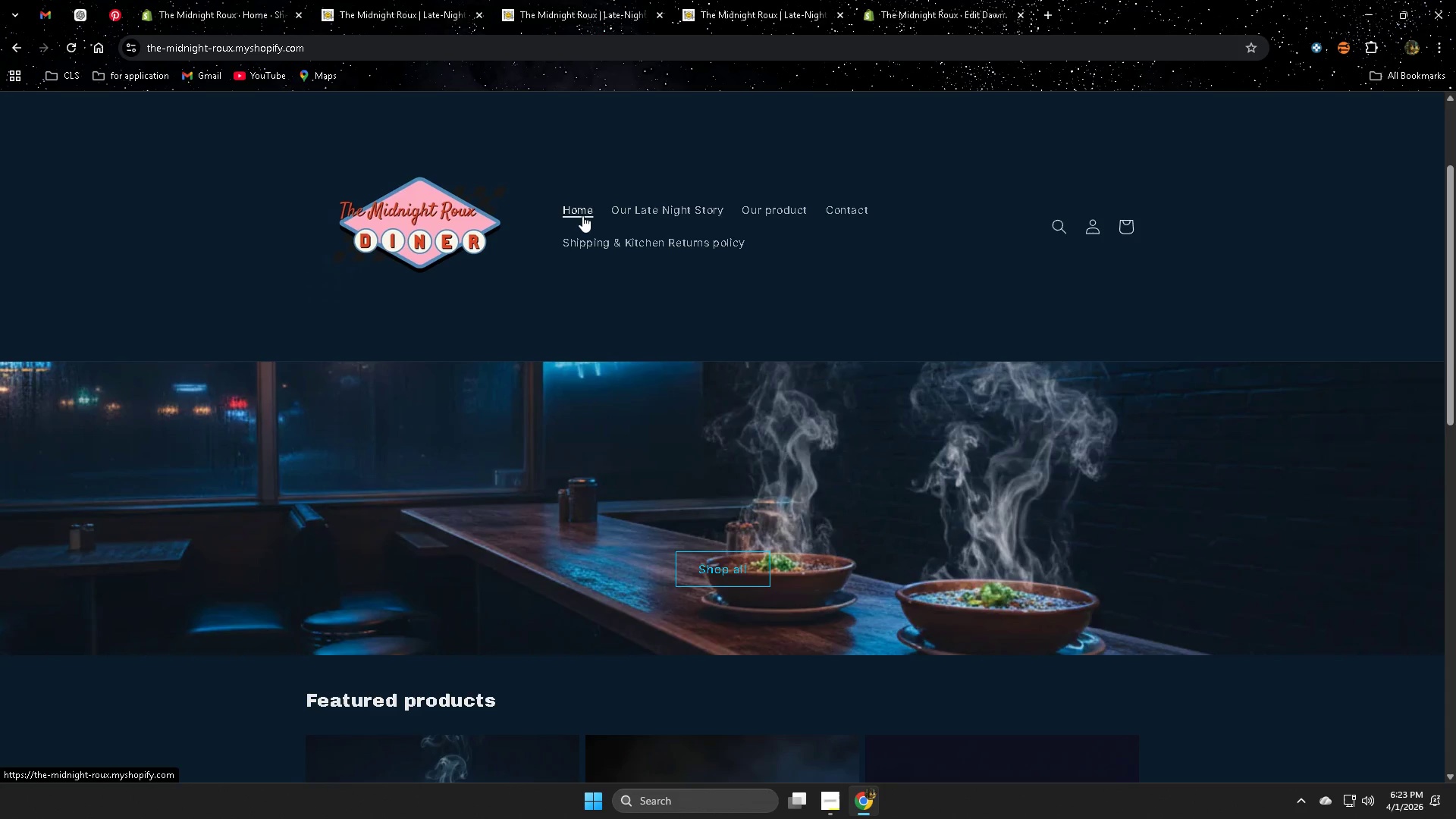 
wait(8.09)
 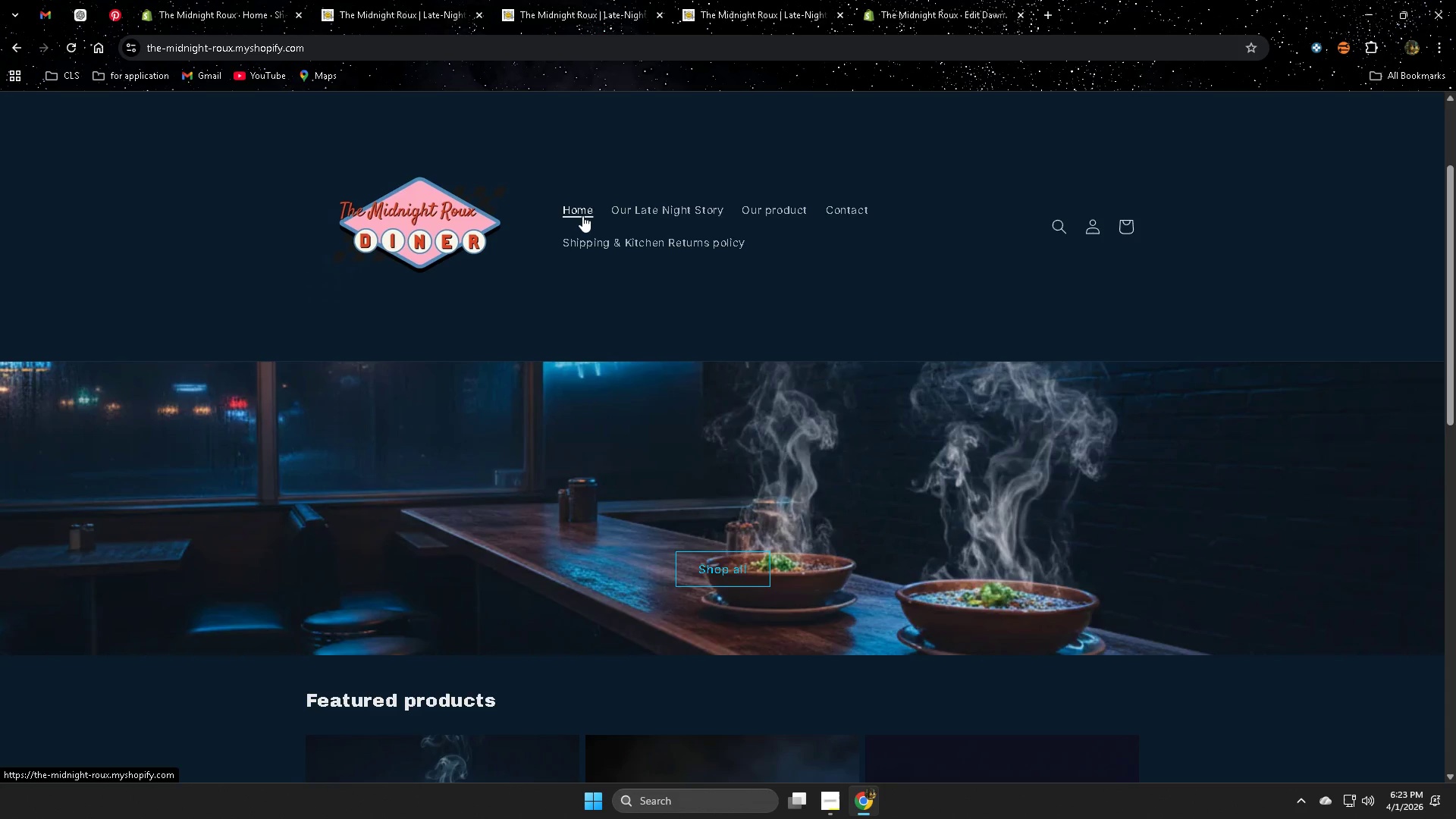 
left_click([686, 240])
 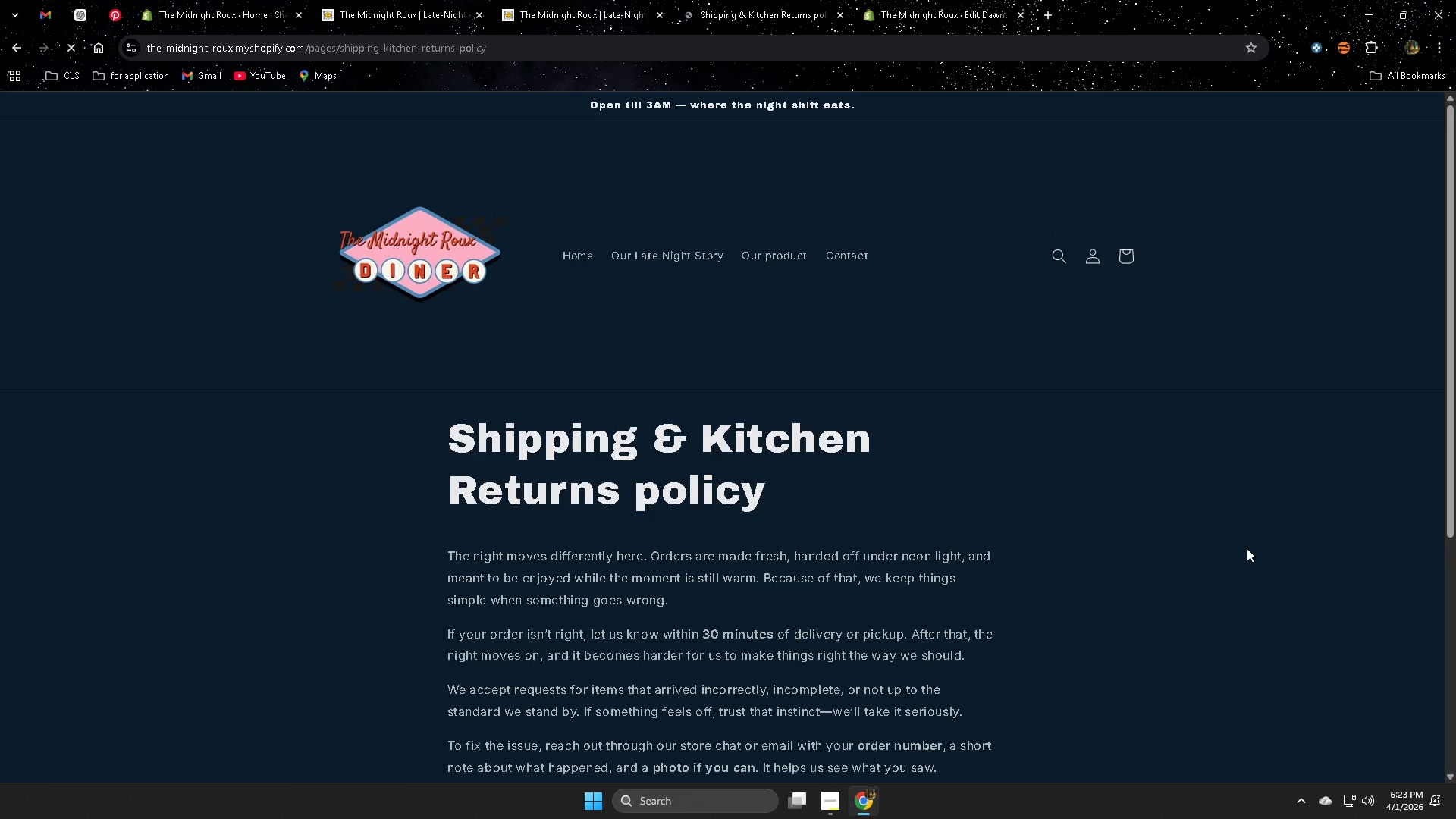 
scroll: coordinate [811, 381], scroll_direction: up, amount: 1.0
 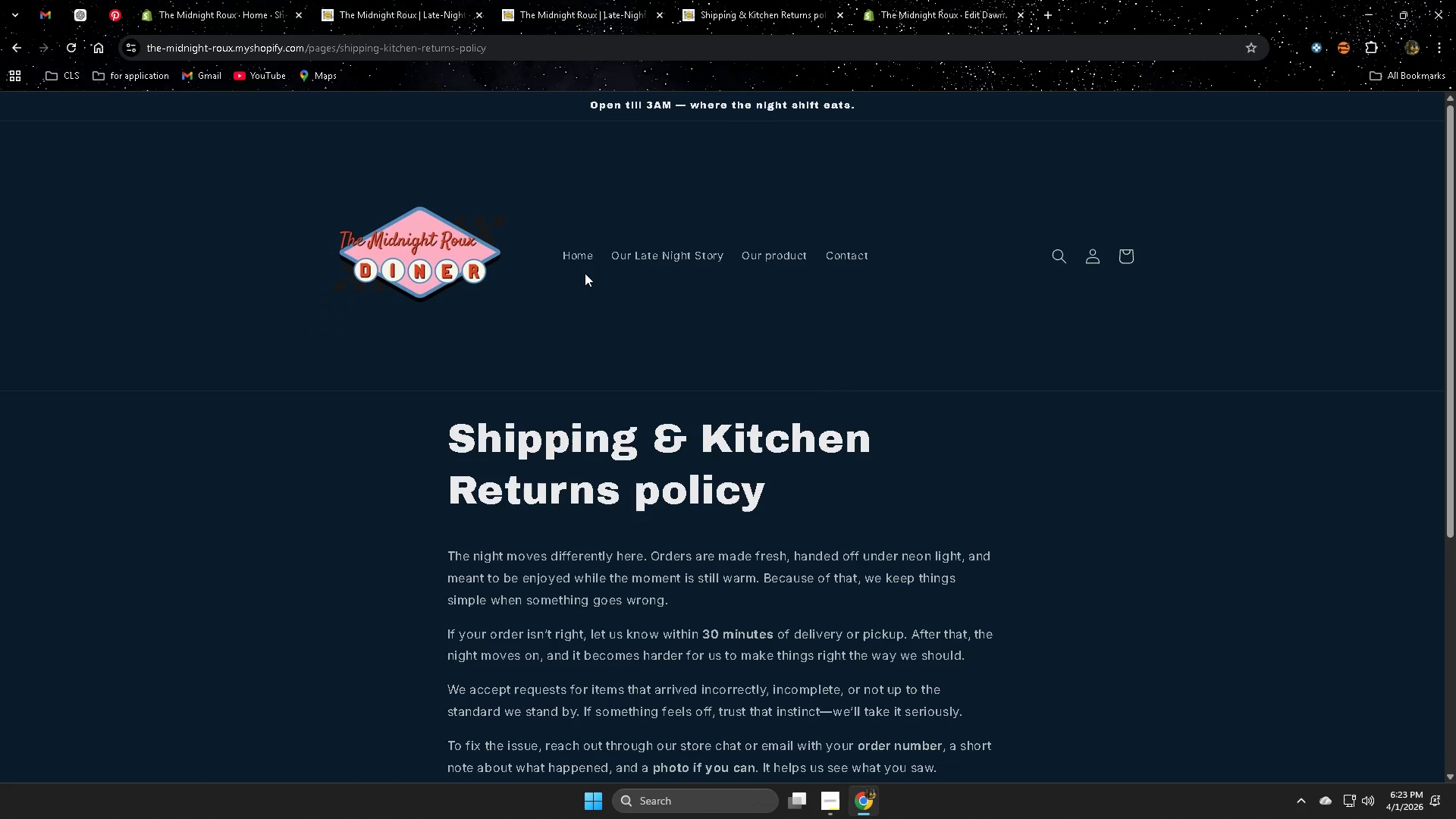 
left_click([579, 261])
 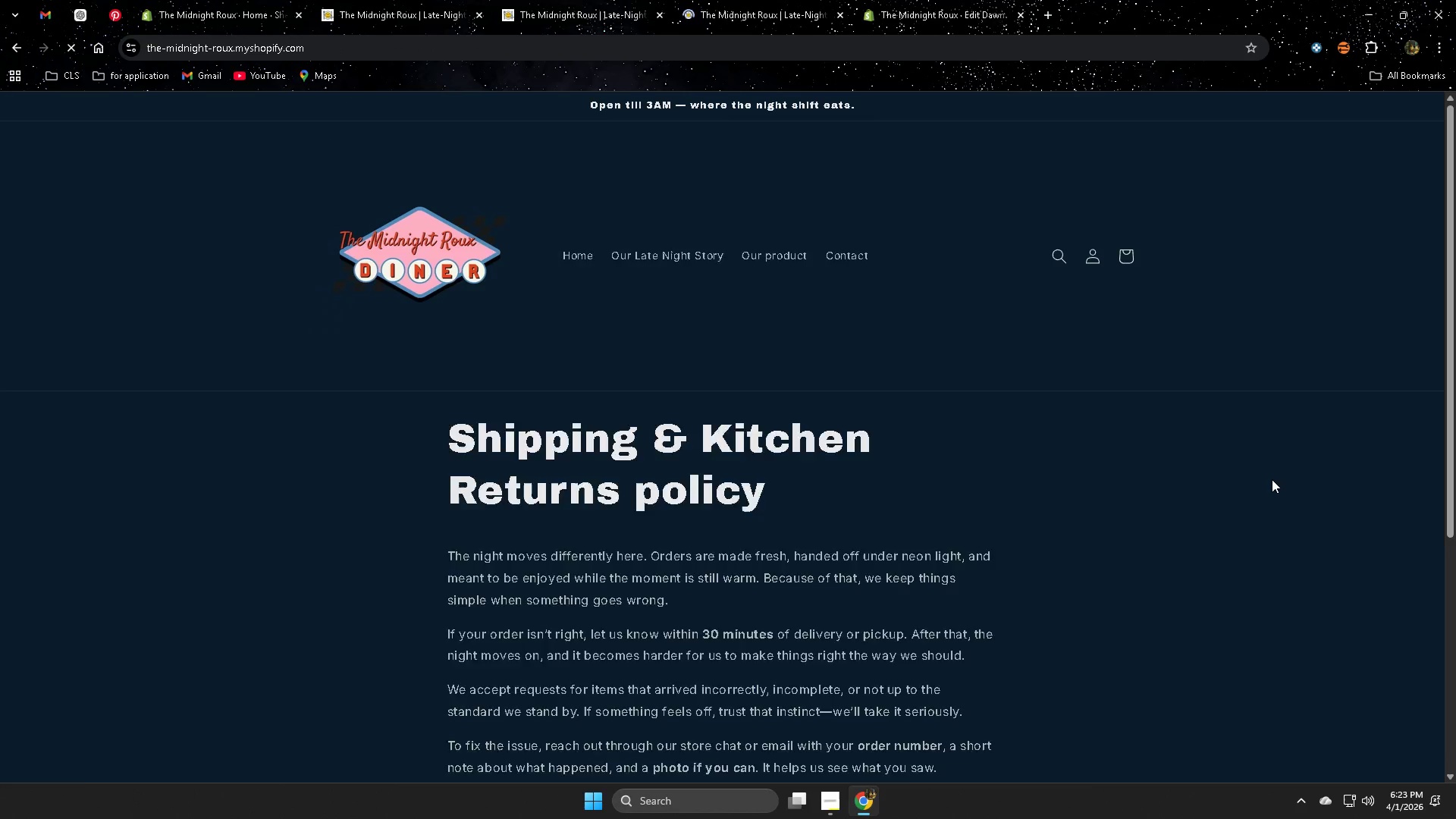 
scroll: coordinate [1249, 488], scroll_direction: down, amount: 18.0
 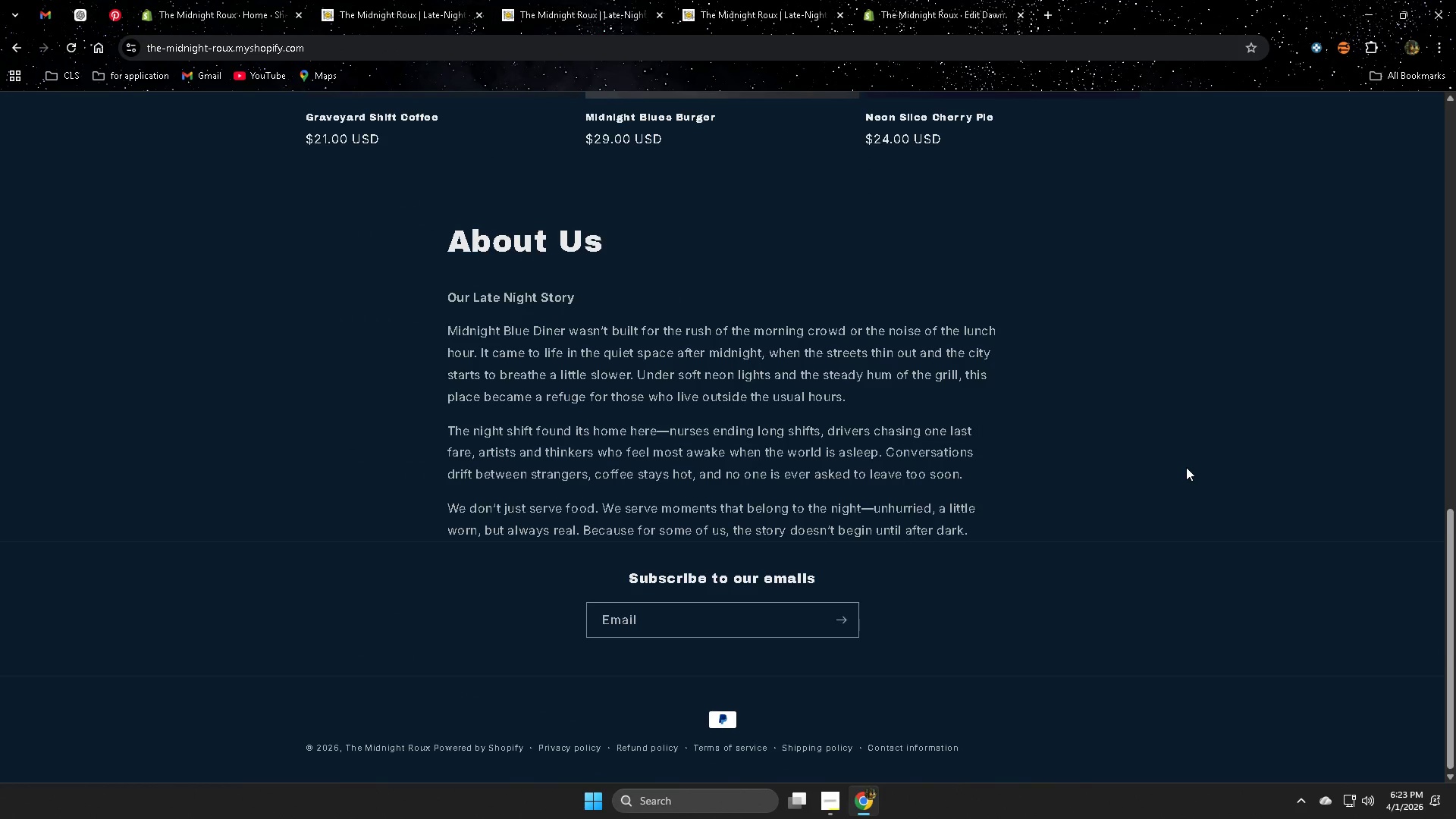 
scroll: coordinate [1157, 474], scroll_direction: up, amount: 14.0
 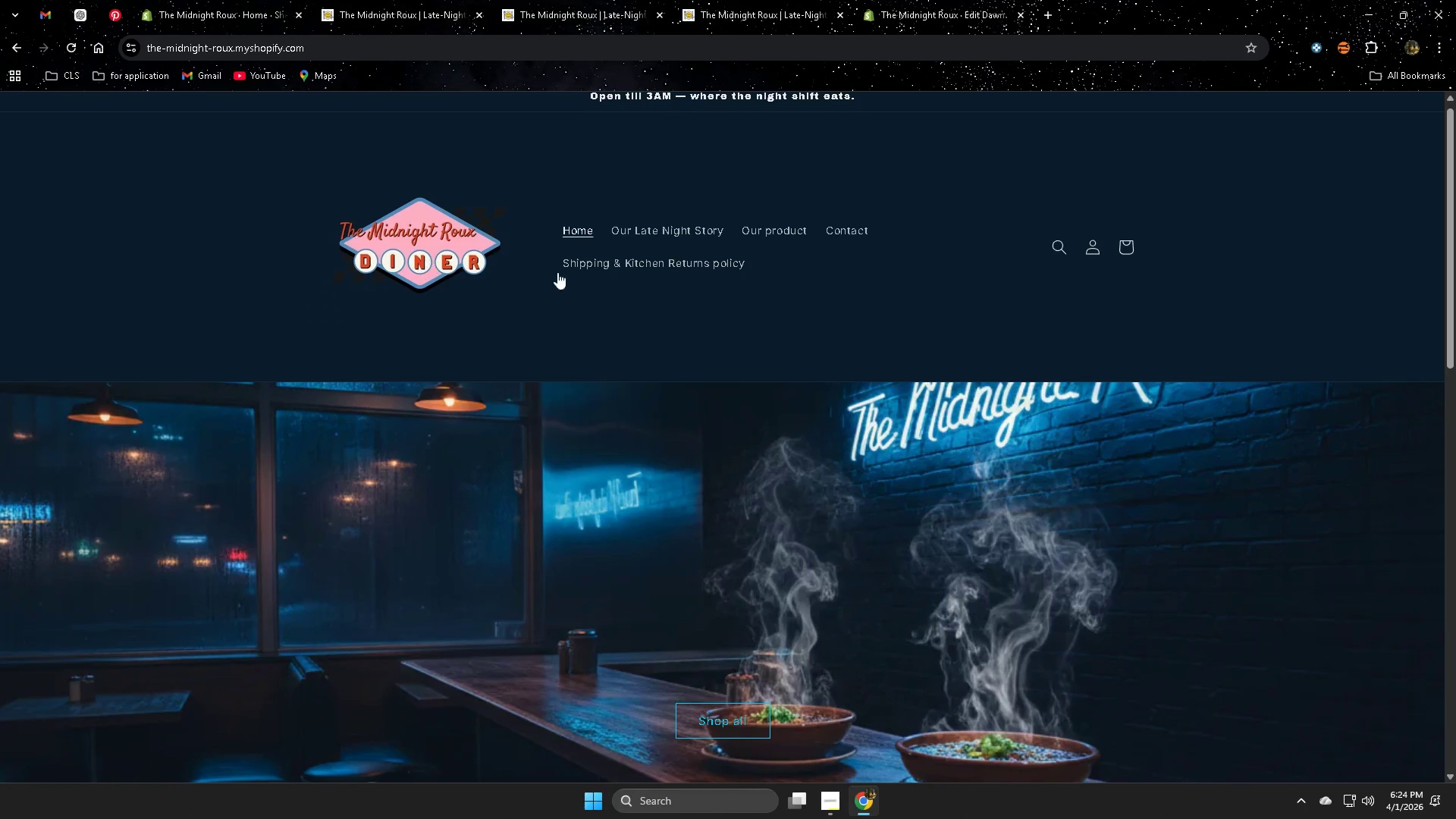 
left_click_drag(start_coordinate=[726, 0], to_coordinate=[730, 0])
 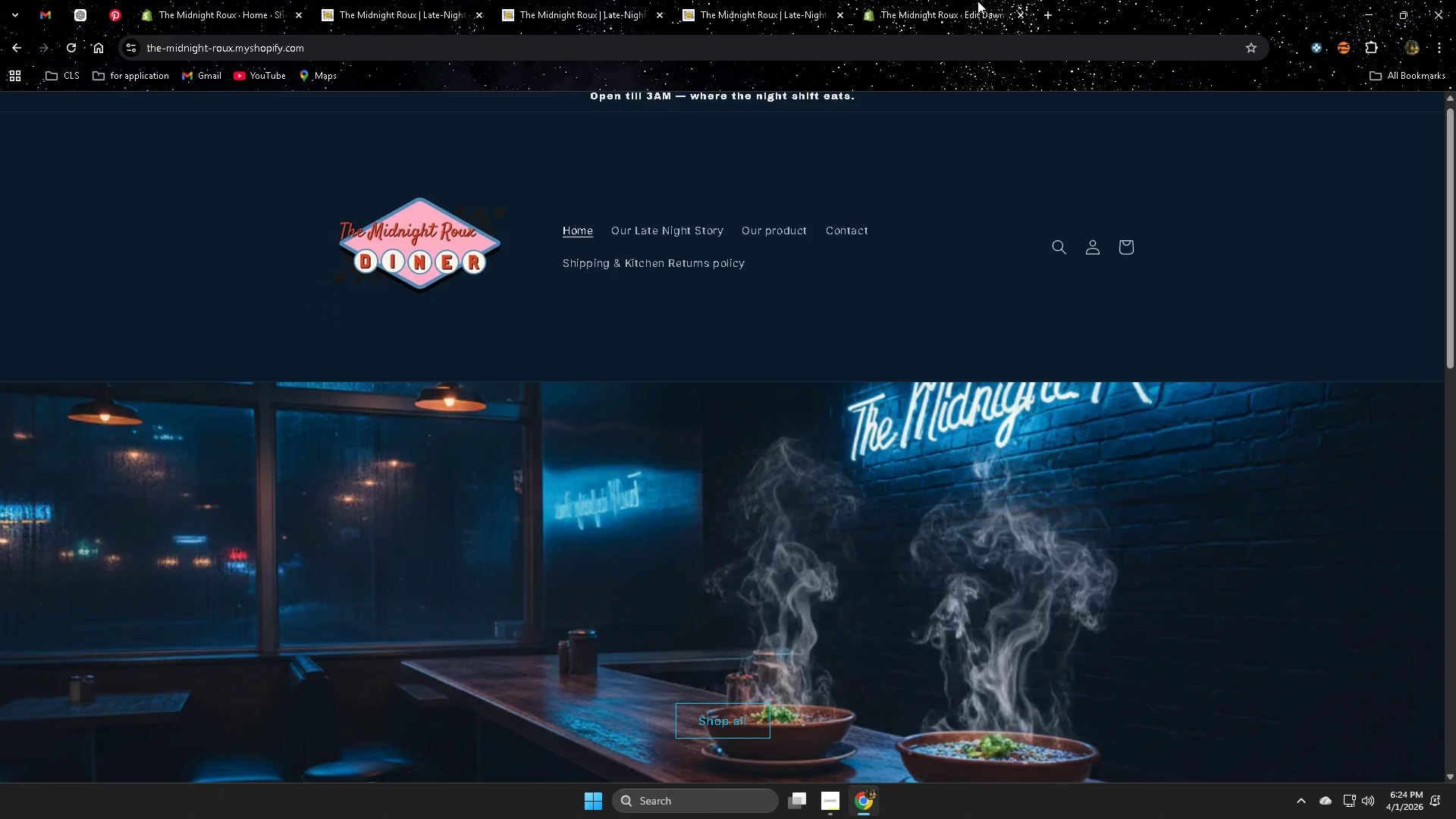 
double_click([977, 0])
 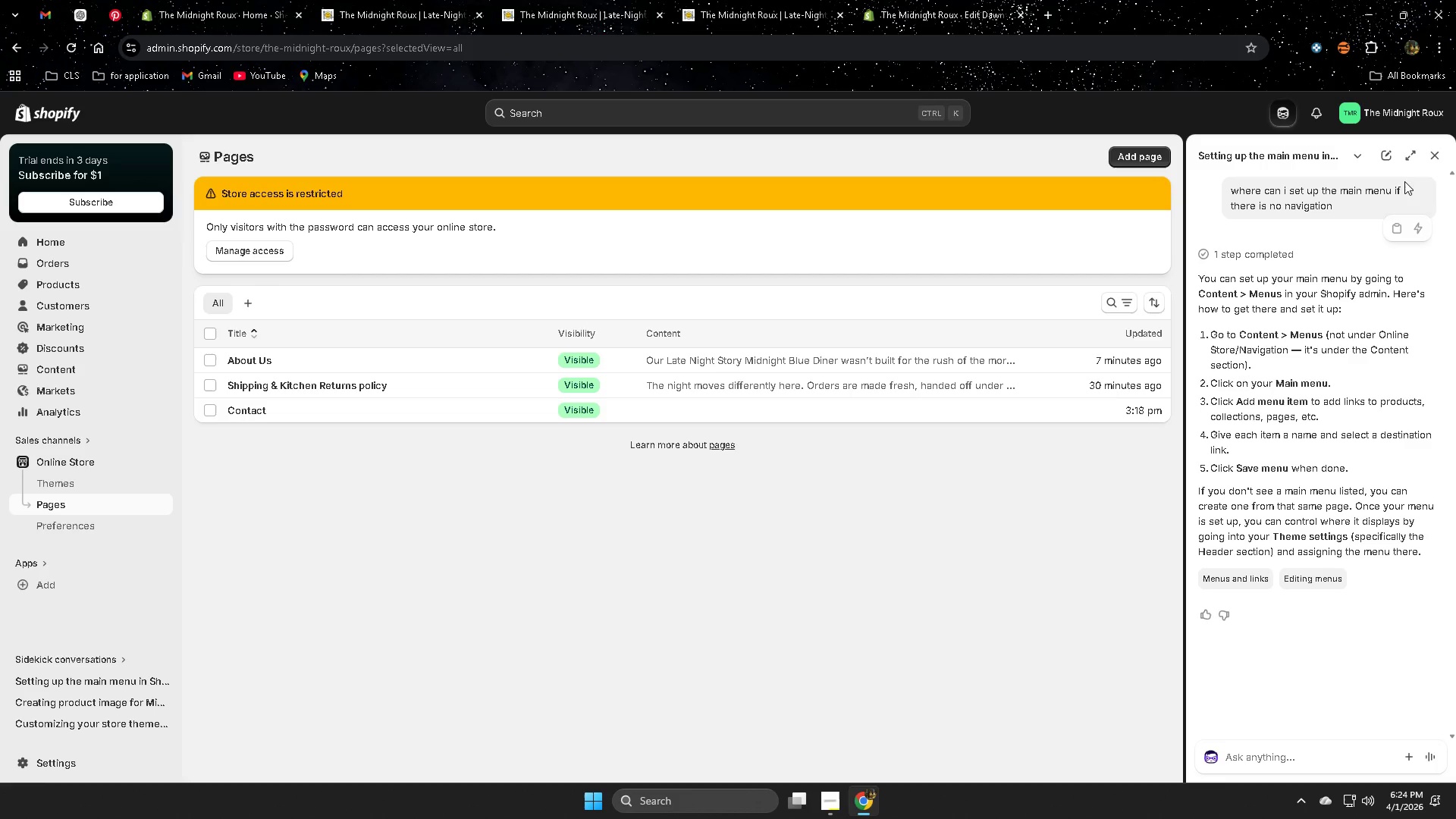 
left_click([1436, 156])
 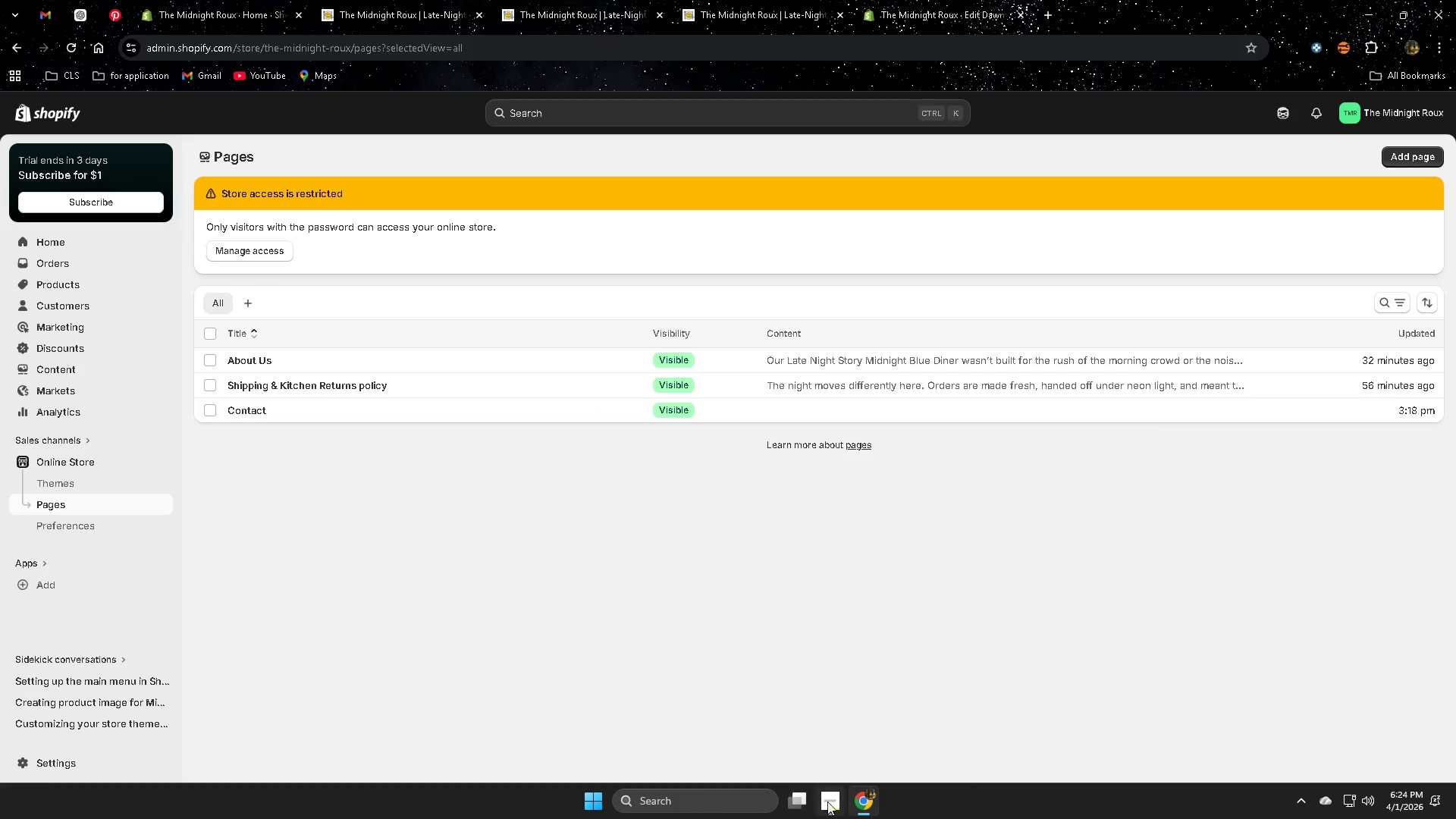 
left_click([834, 806])